 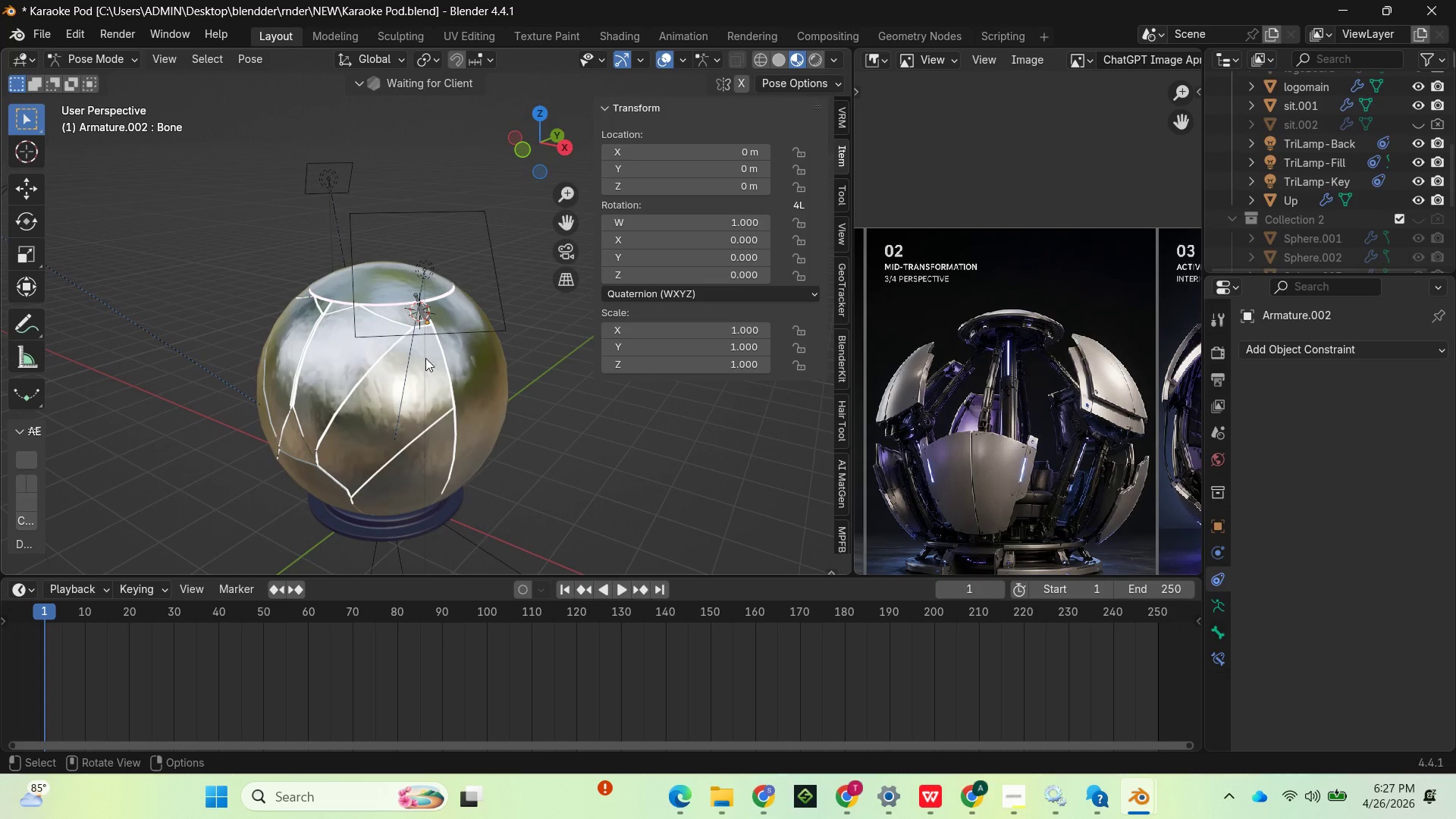 
left_click([418, 305])
 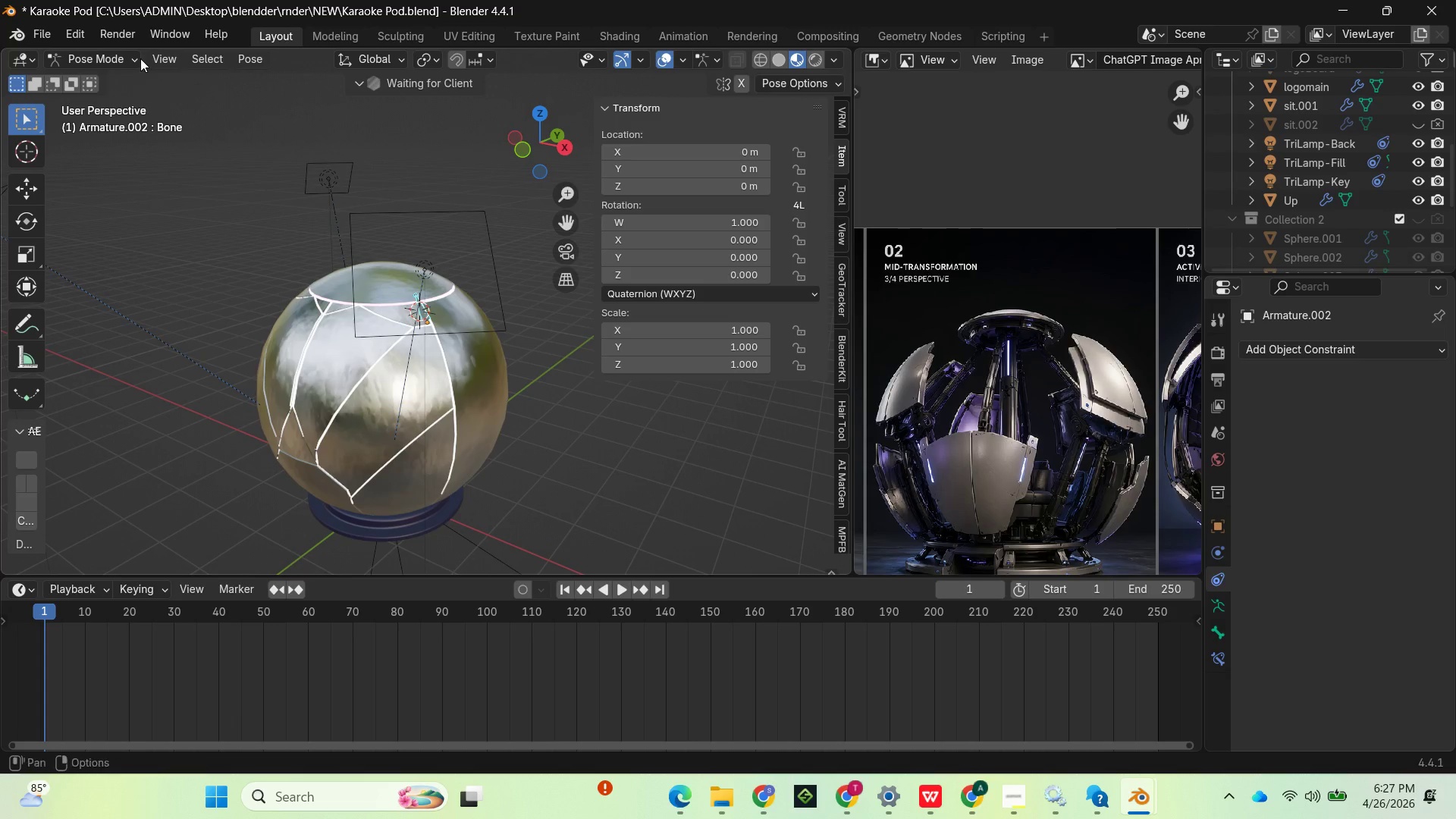 
left_click([121, 64])
 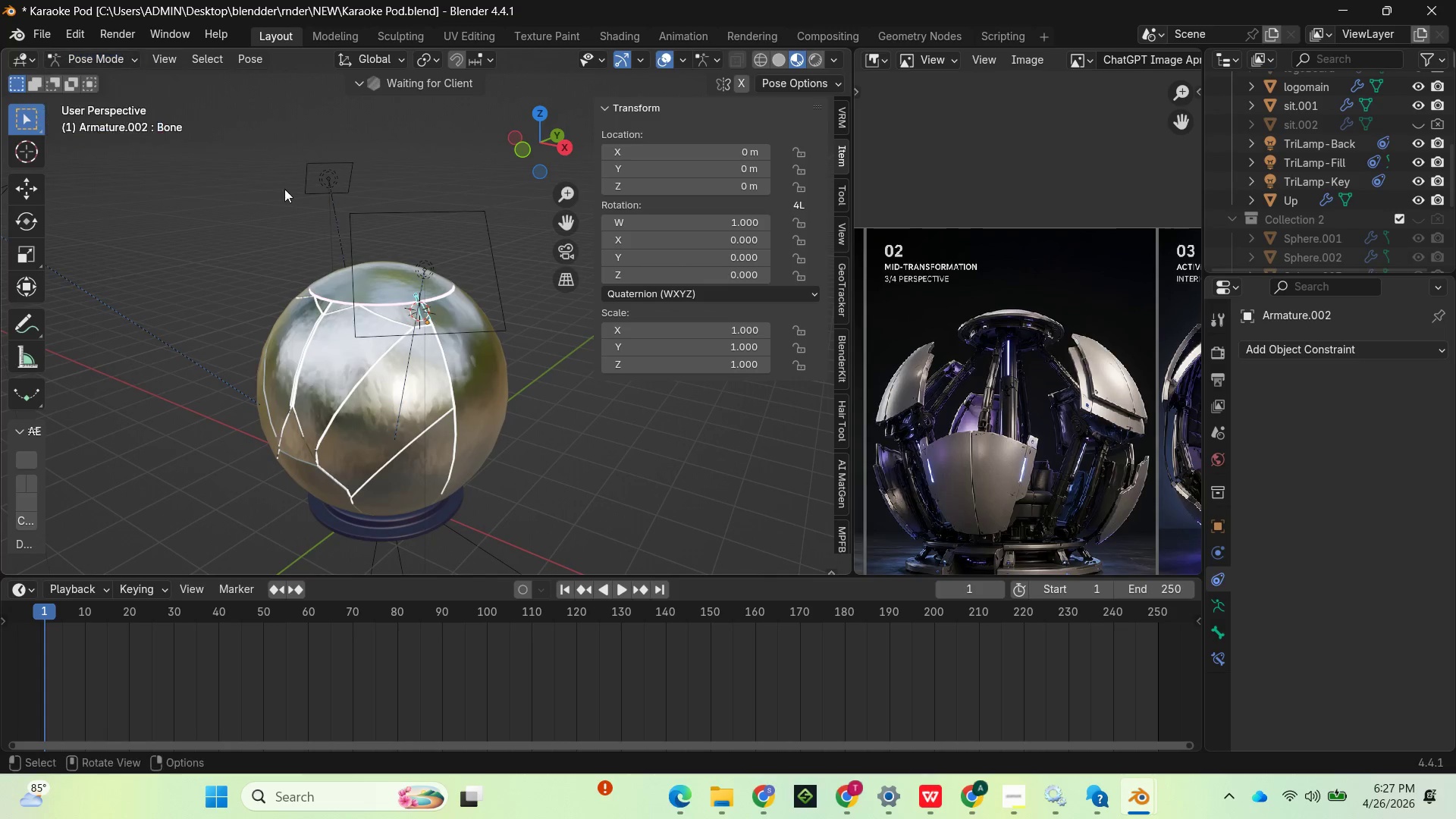 
key(Control+Z)
 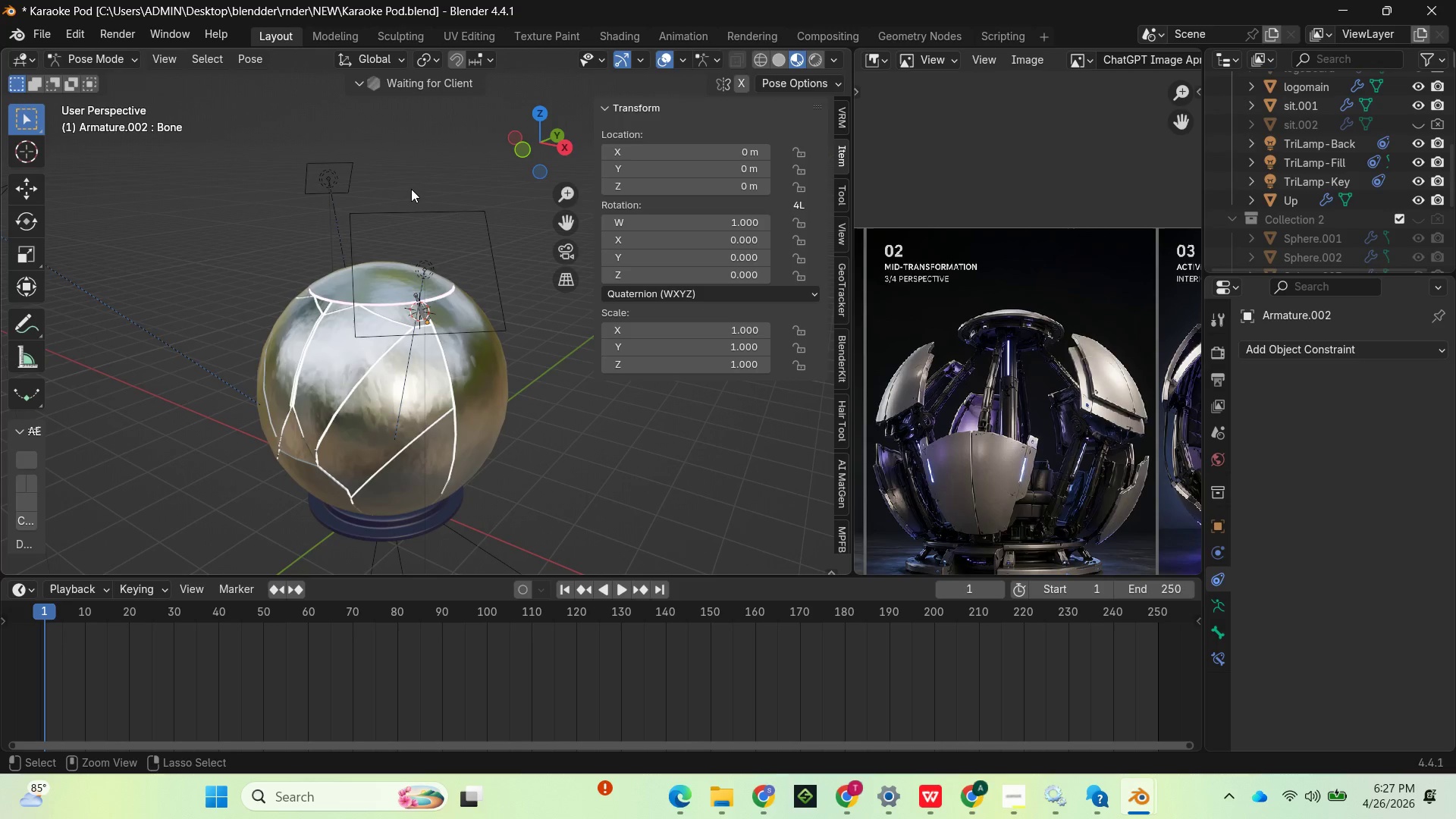 
key(Control+Z)
 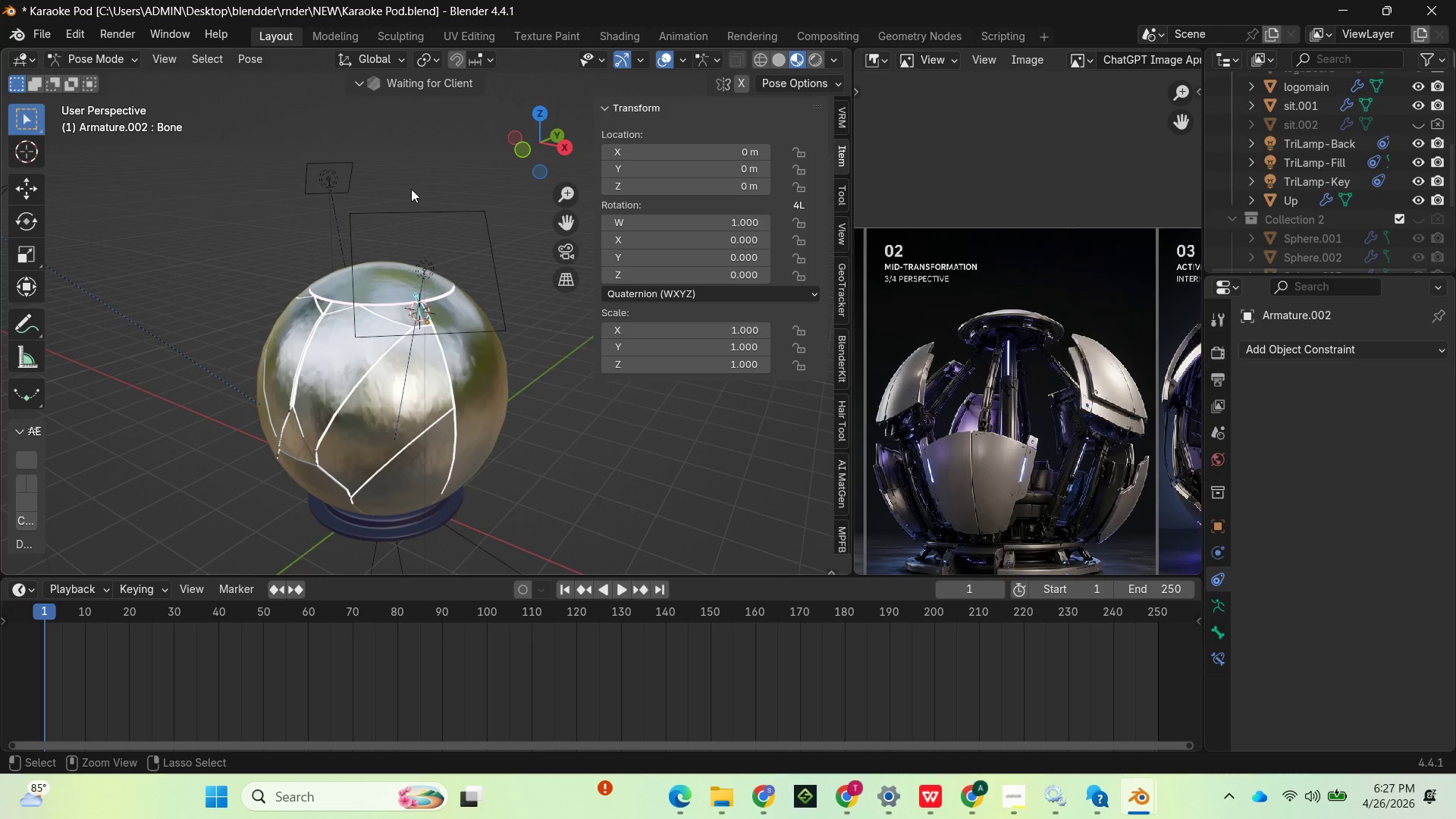 
key(Control+Z)
 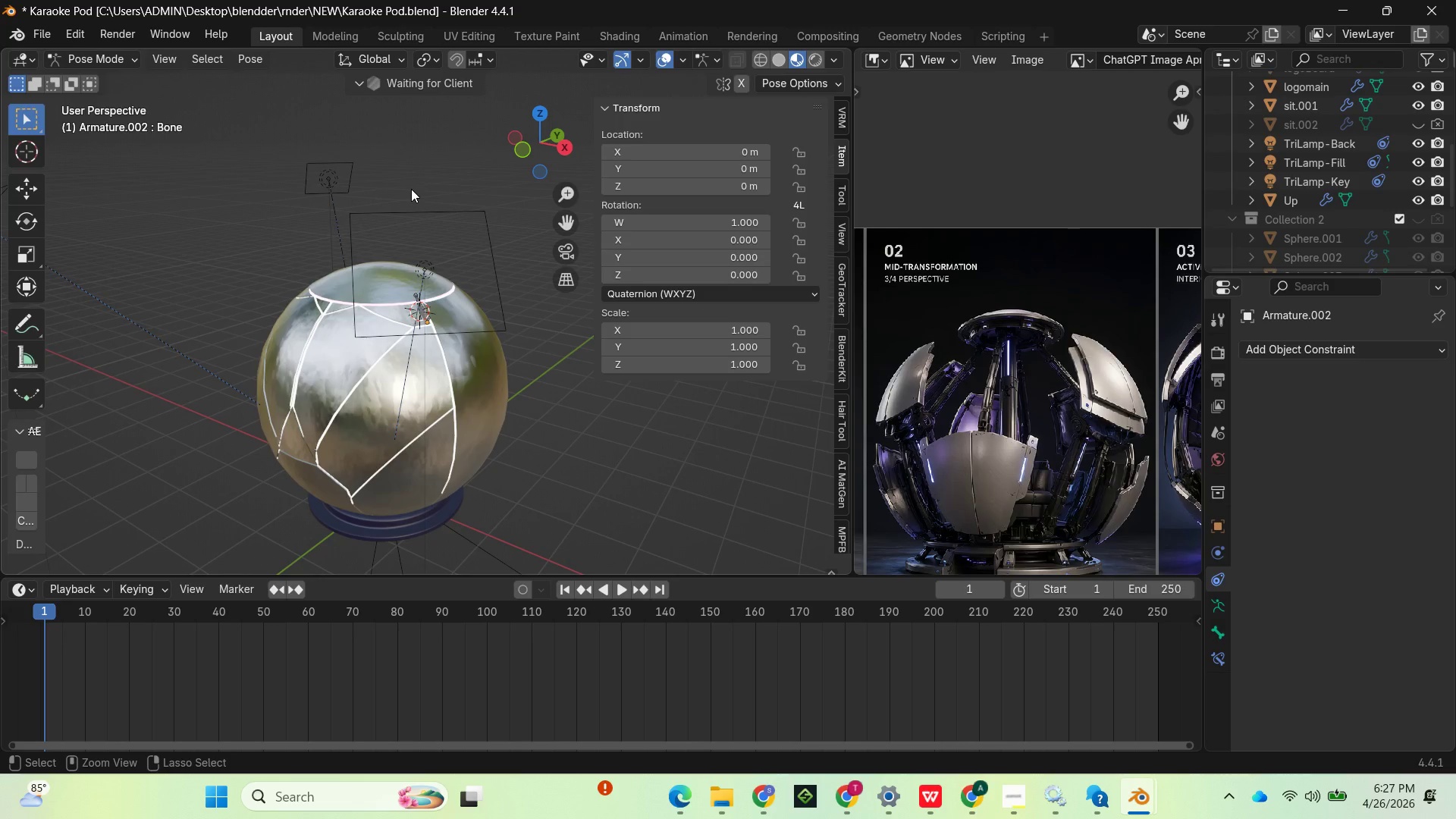 
key(Control+Z)
 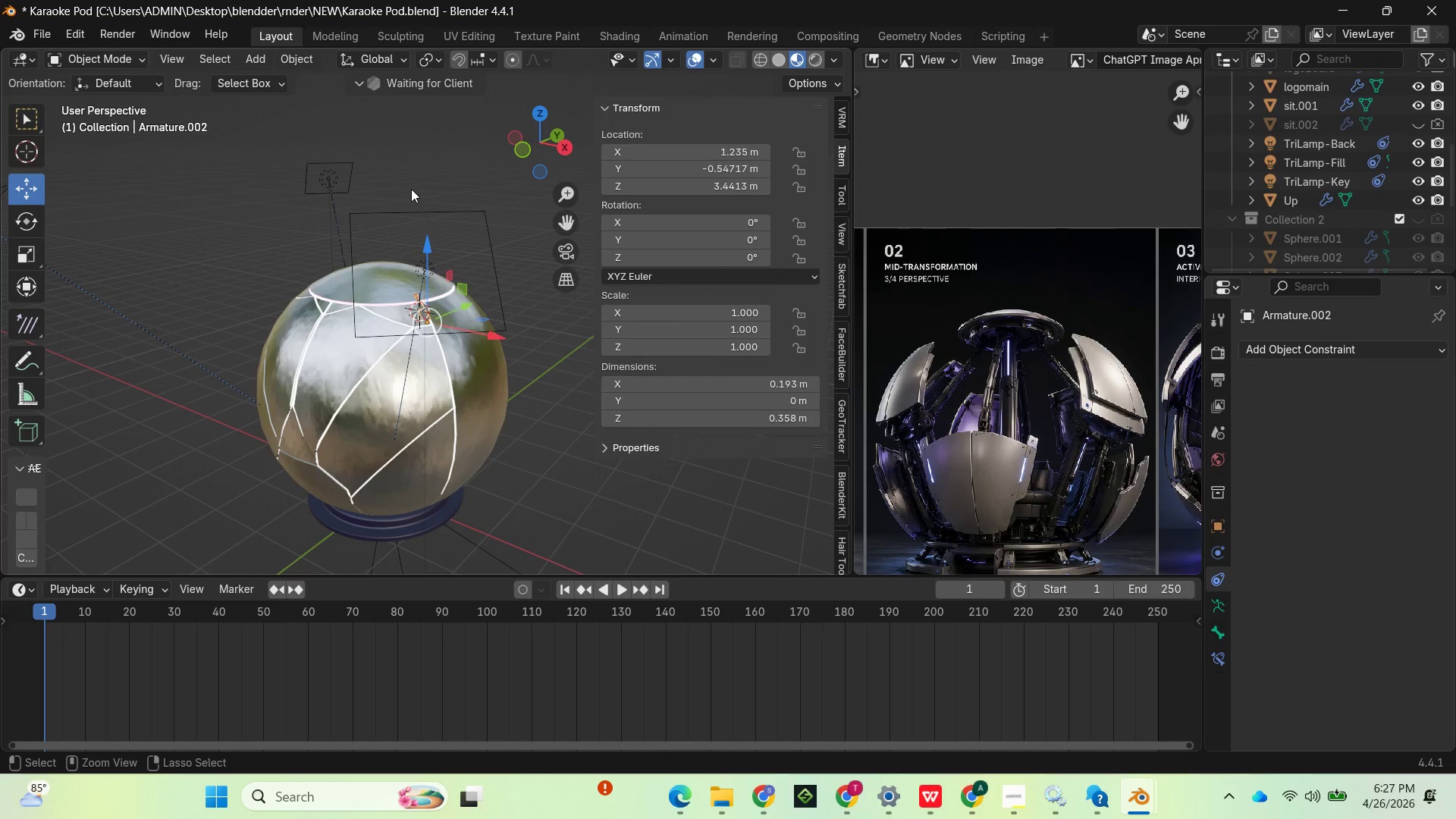 
key(Control+Z)
 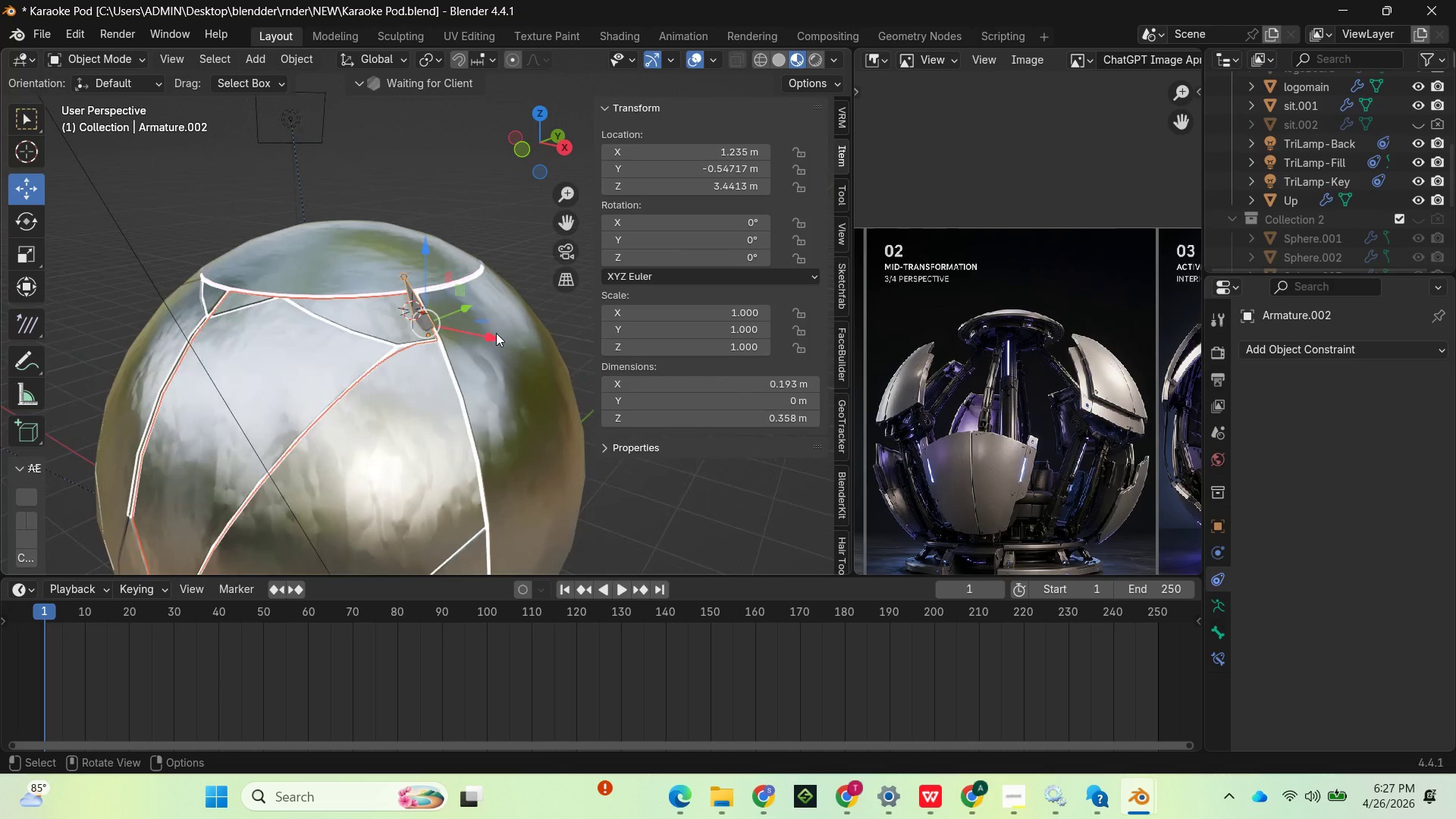 
left_click_drag(start_coordinate=[556, 138], to_coordinate=[275, 193])
 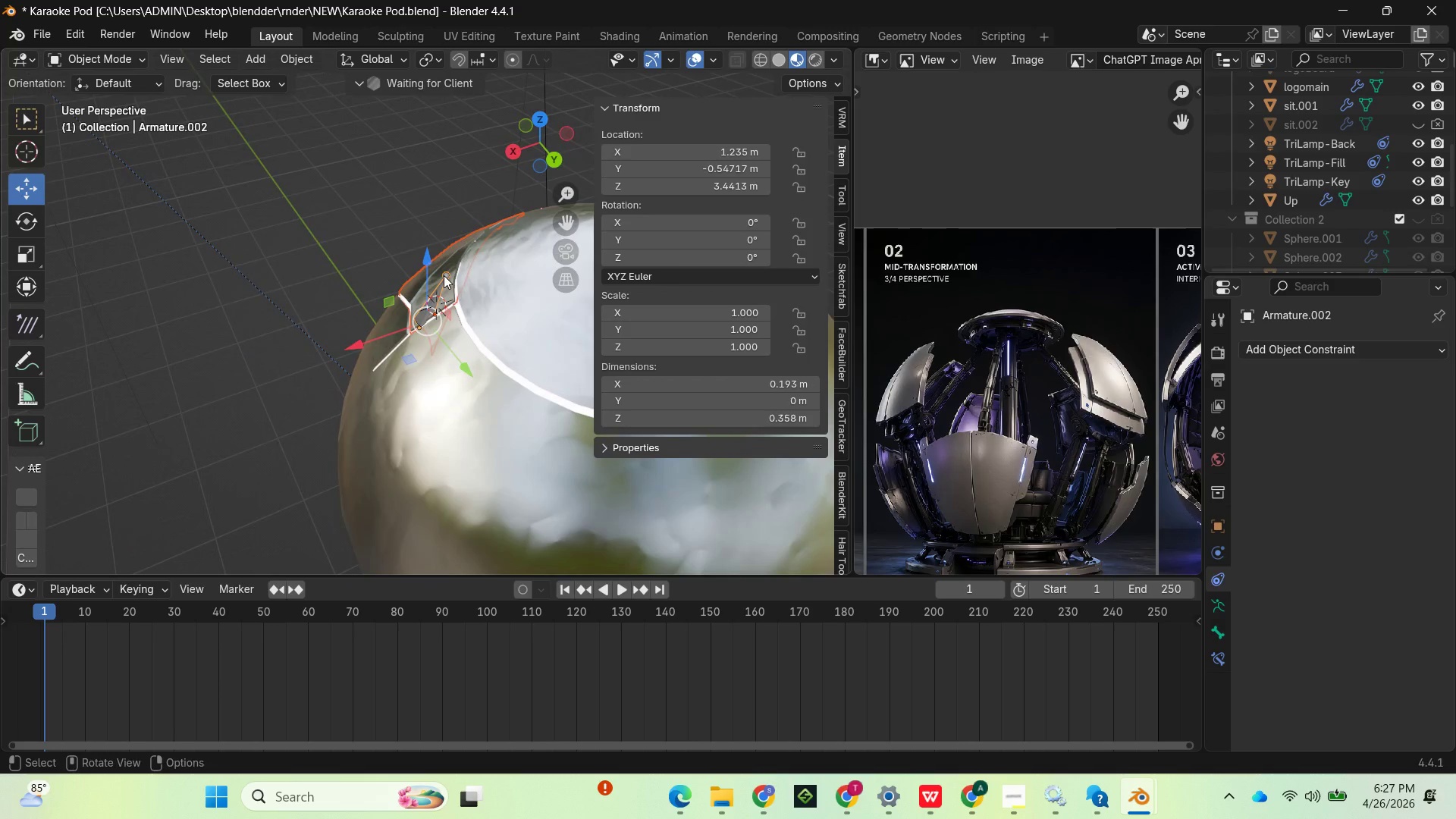 
left_click([442, 275])
 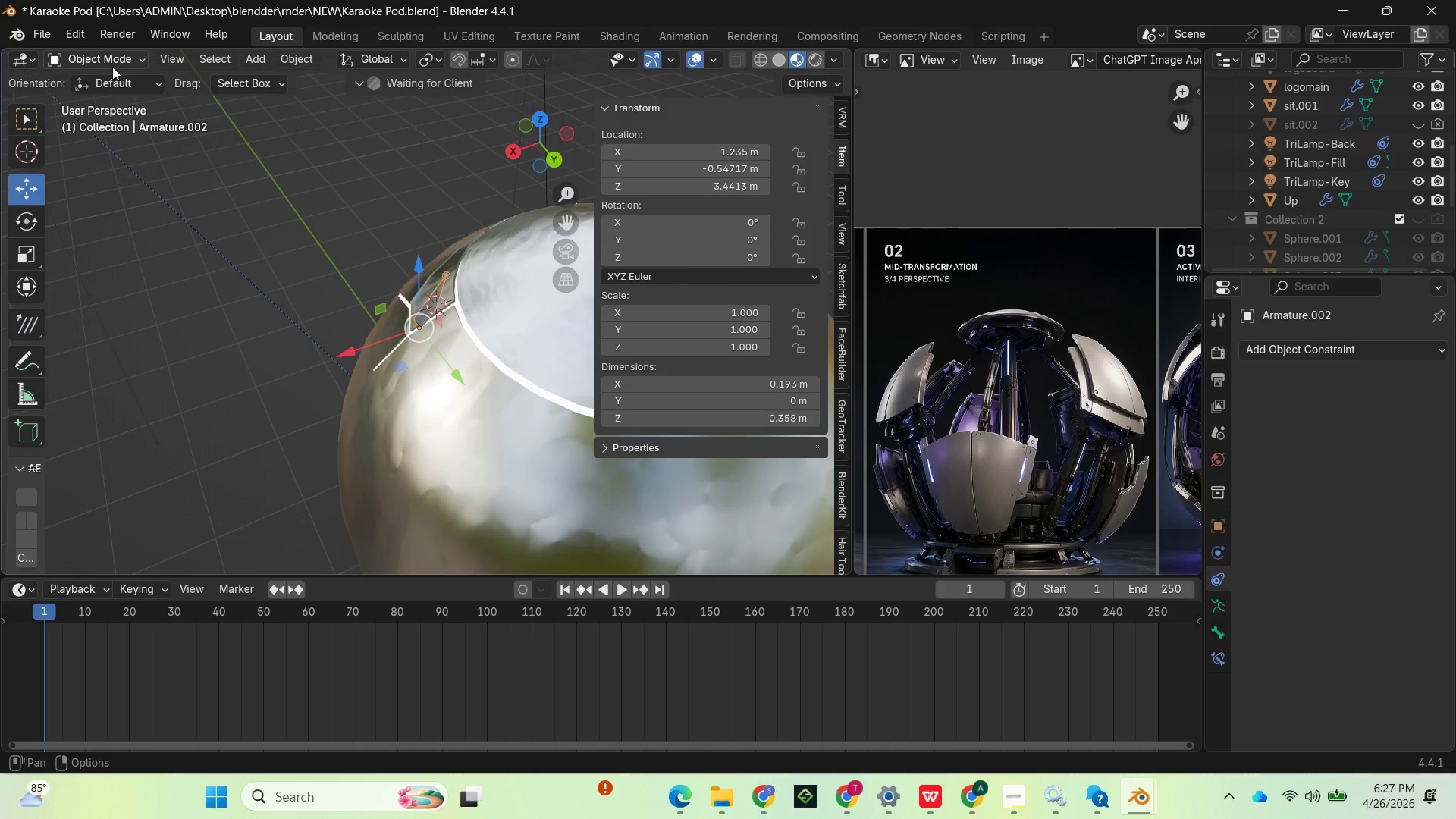 
left_click([114, 66])
 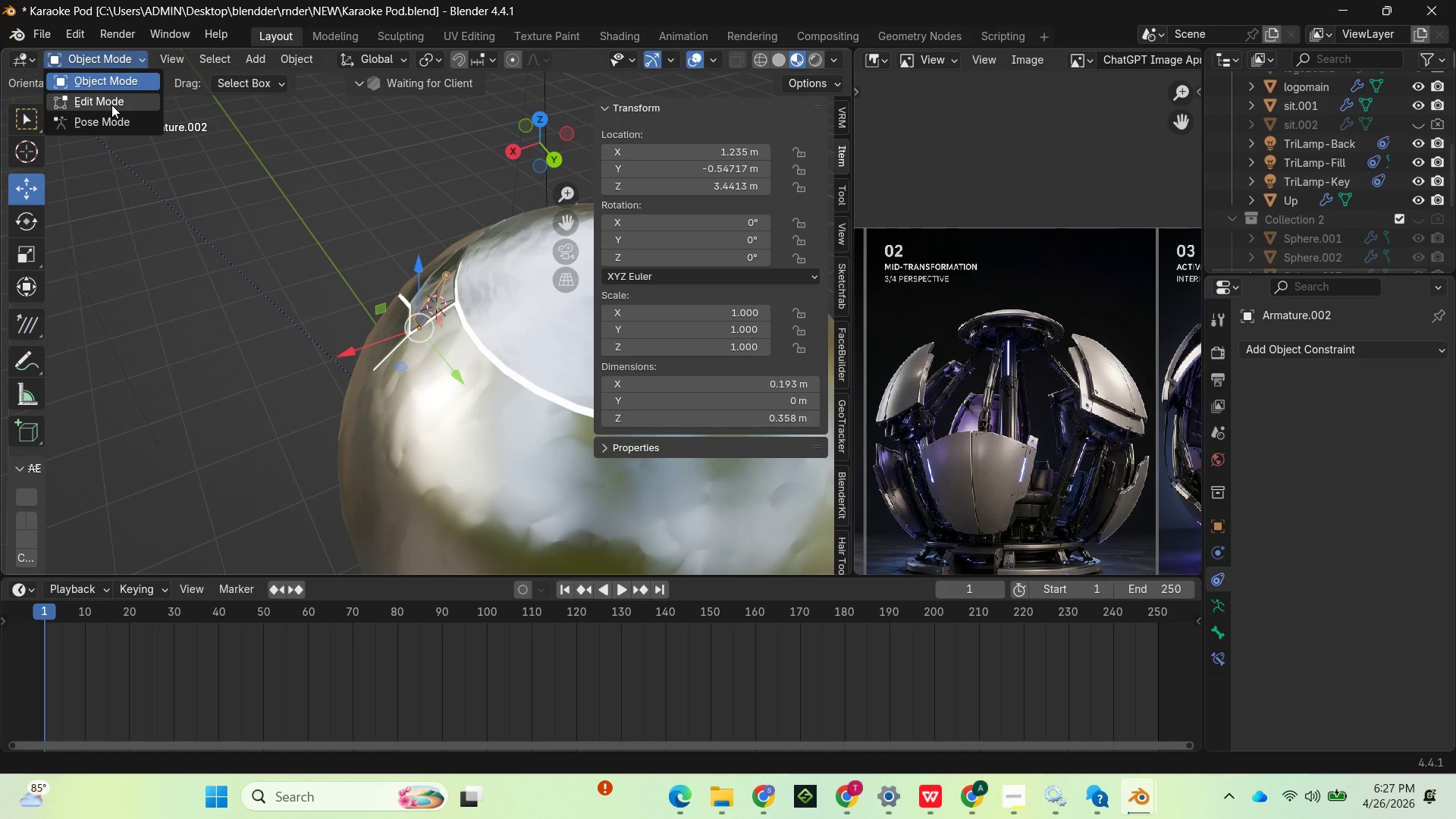 
left_click([111, 105])
 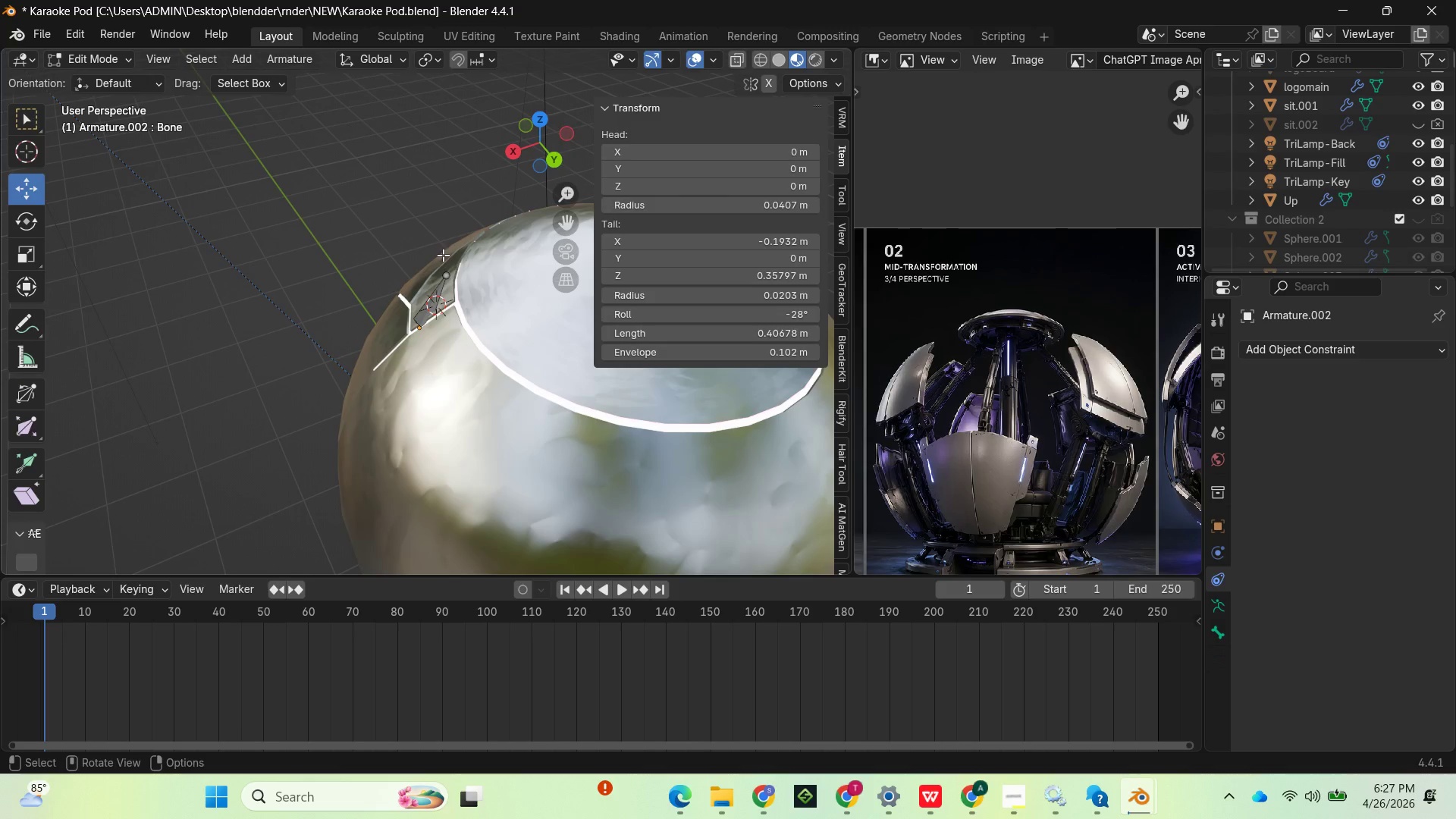 
left_click([450, 271])
 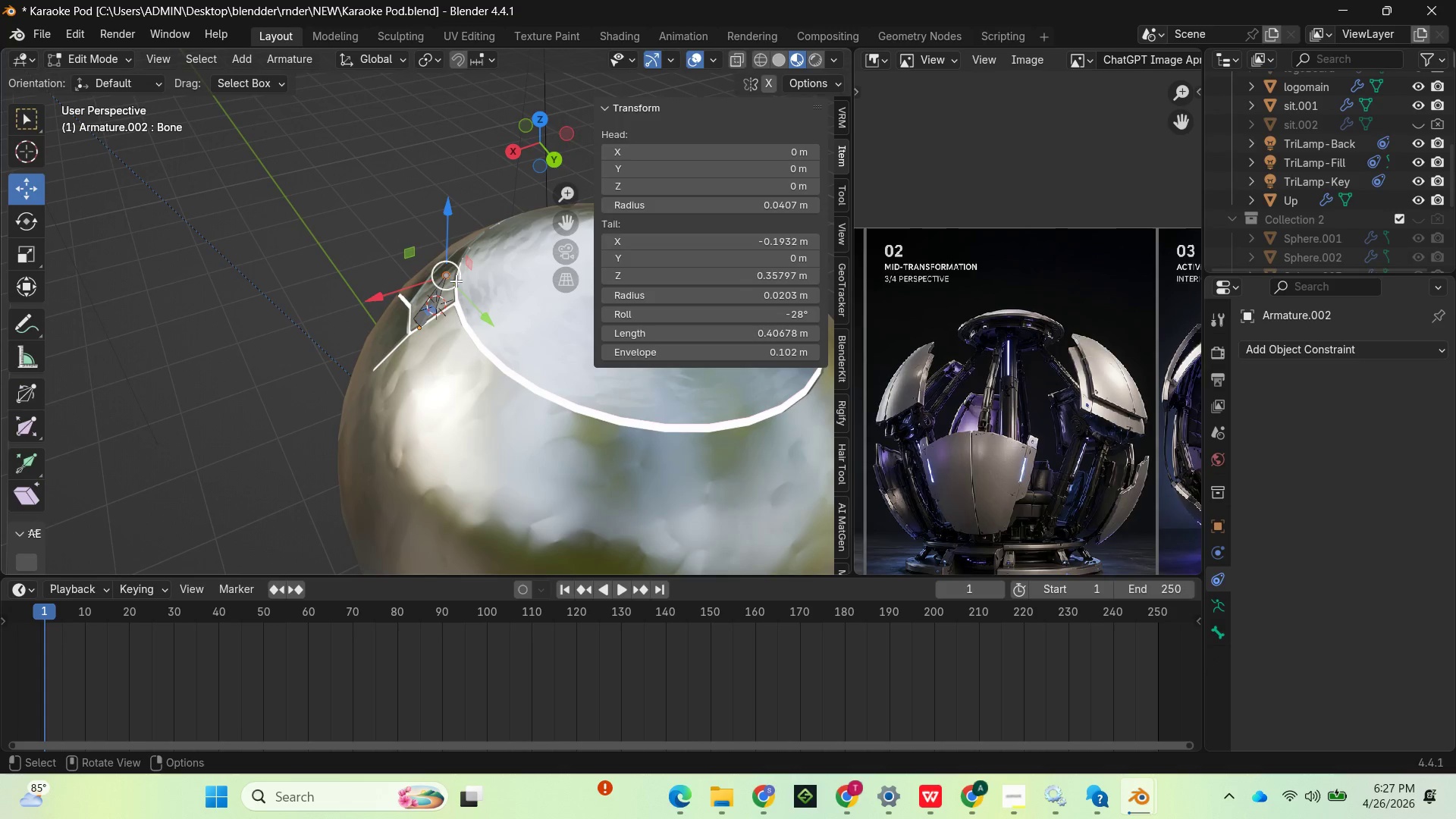 
left_click_drag(start_coordinate=[544, 135], to_coordinate=[510, 84])
 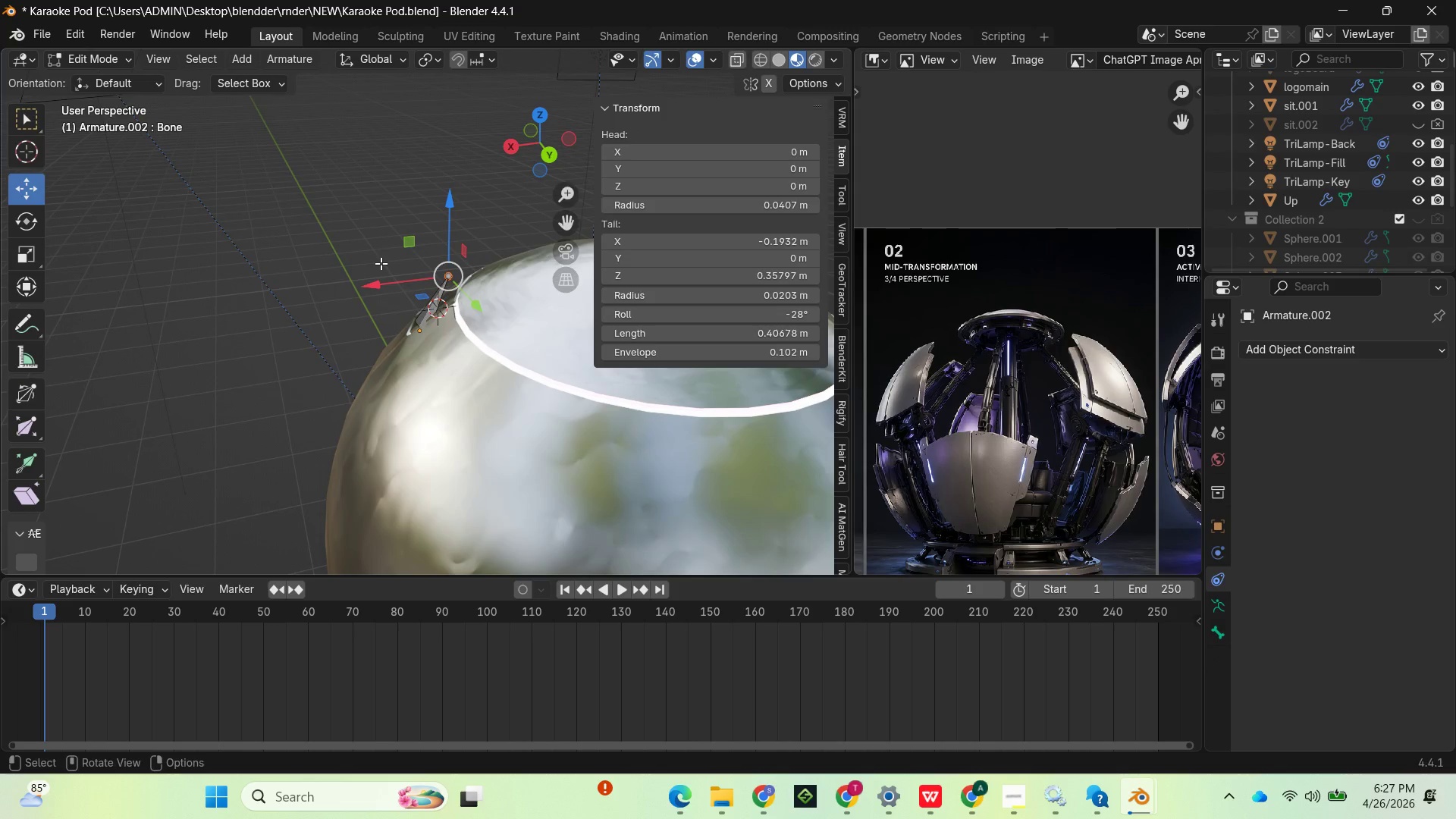 
left_click_drag(start_coordinate=[391, 275], to_coordinate=[403, 278])
 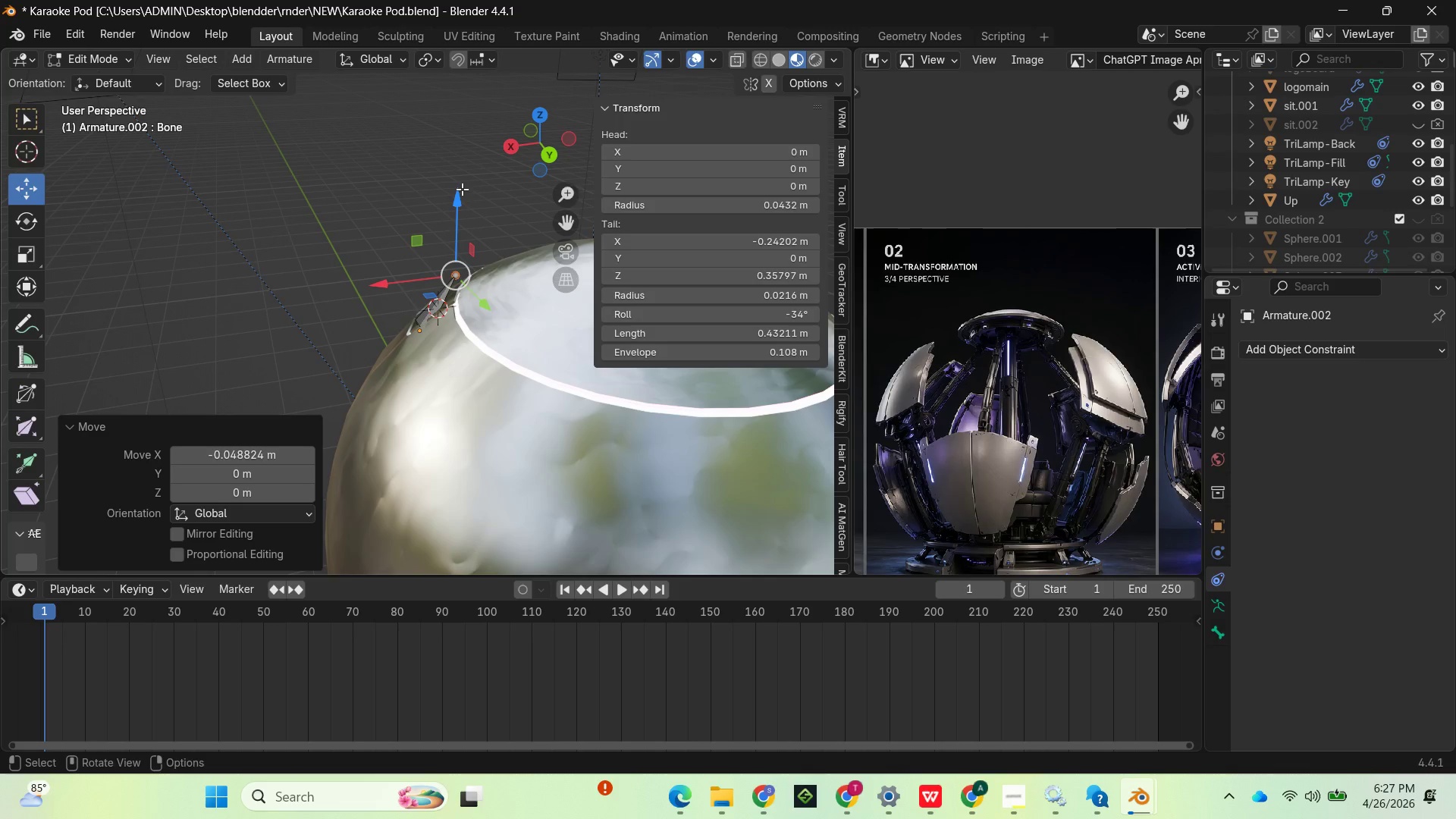 
left_click_drag(start_coordinate=[463, 194], to_coordinate=[474, 217])
 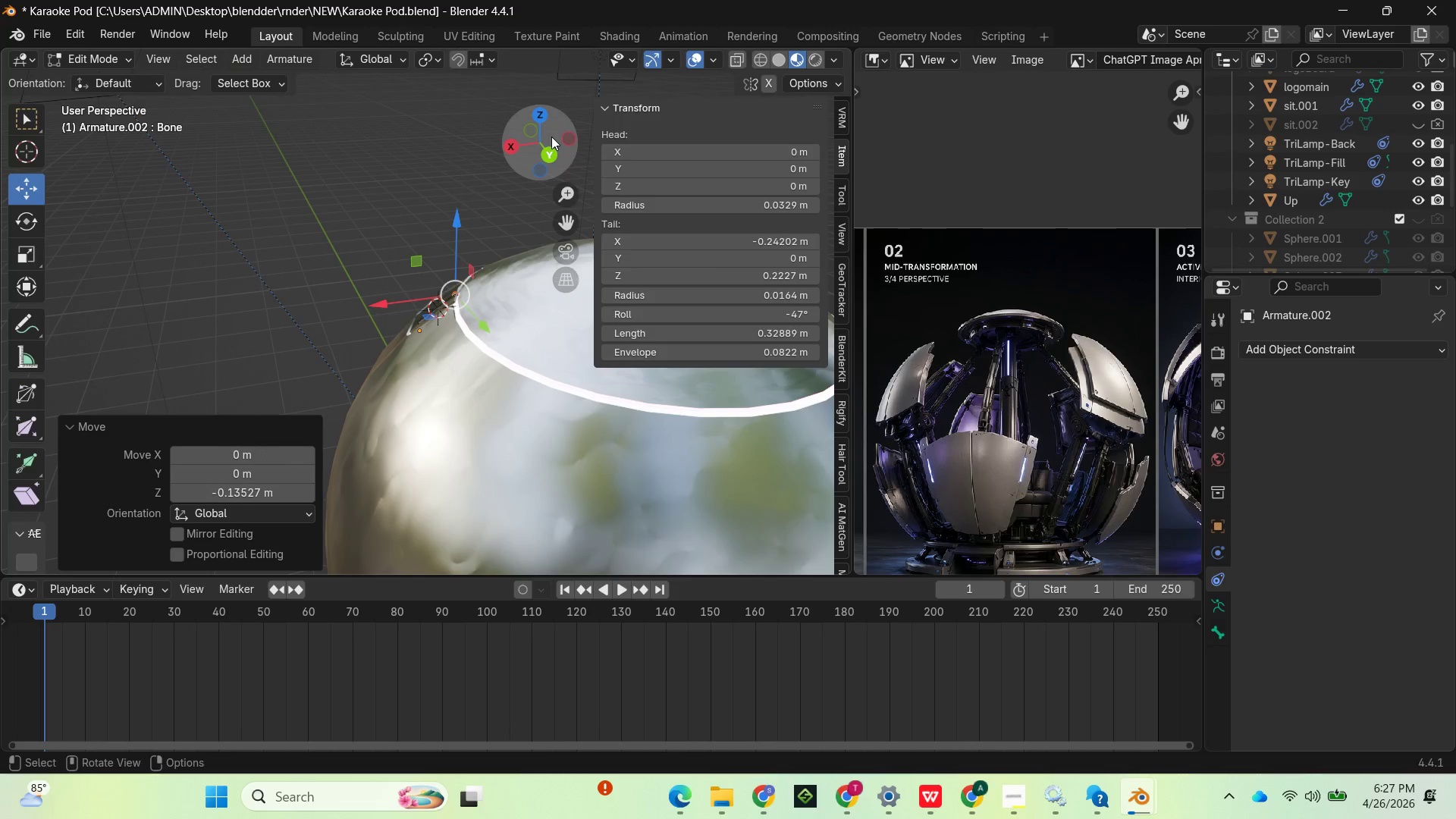 
left_click_drag(start_coordinate=[550, 133], to_coordinate=[773, 103])
 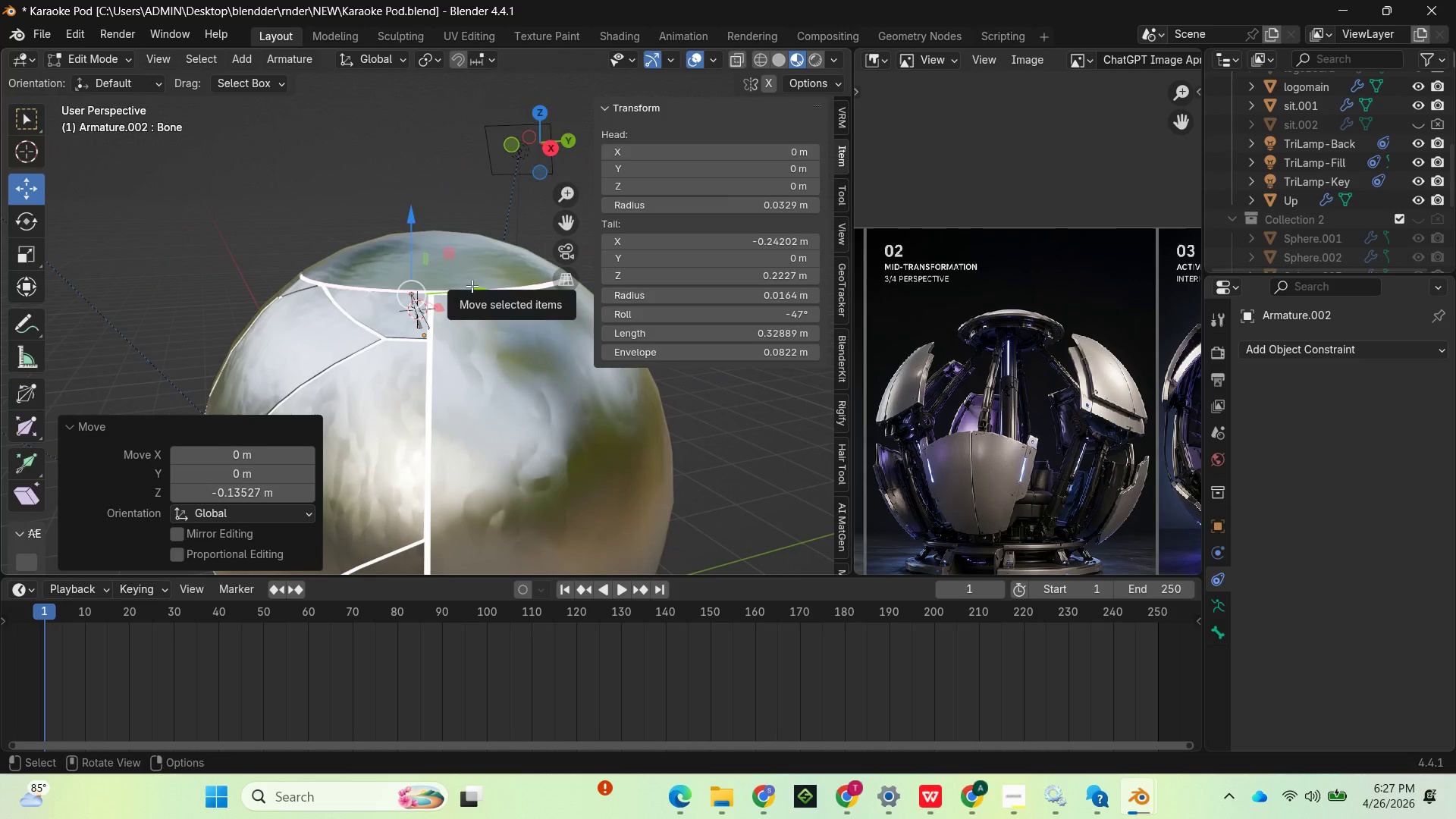 
left_click_drag(start_coordinate=[472, 287], to_coordinate=[491, 291])
 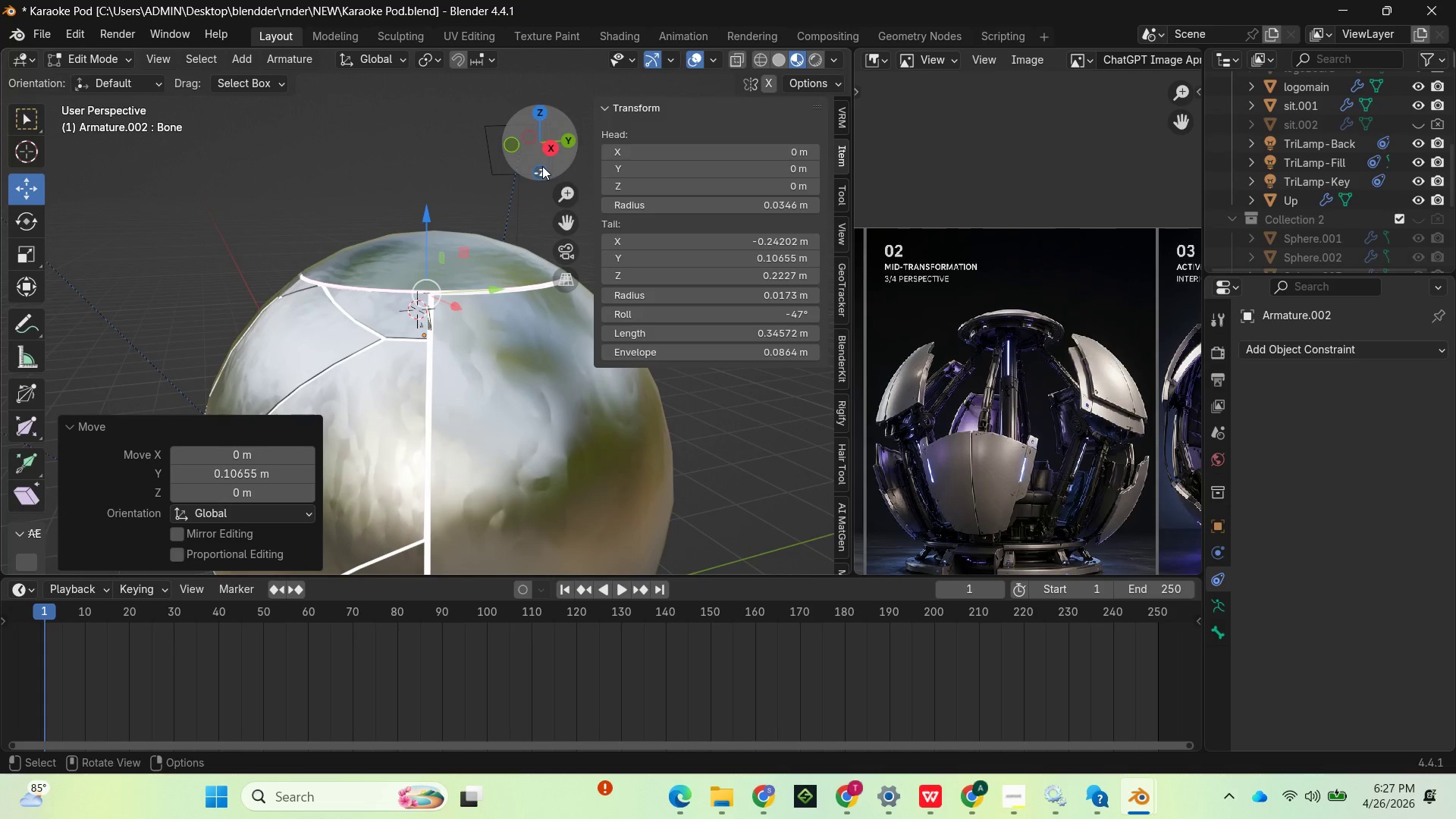 
left_click_drag(start_coordinate=[542, 166], to_coordinate=[734, 169])
 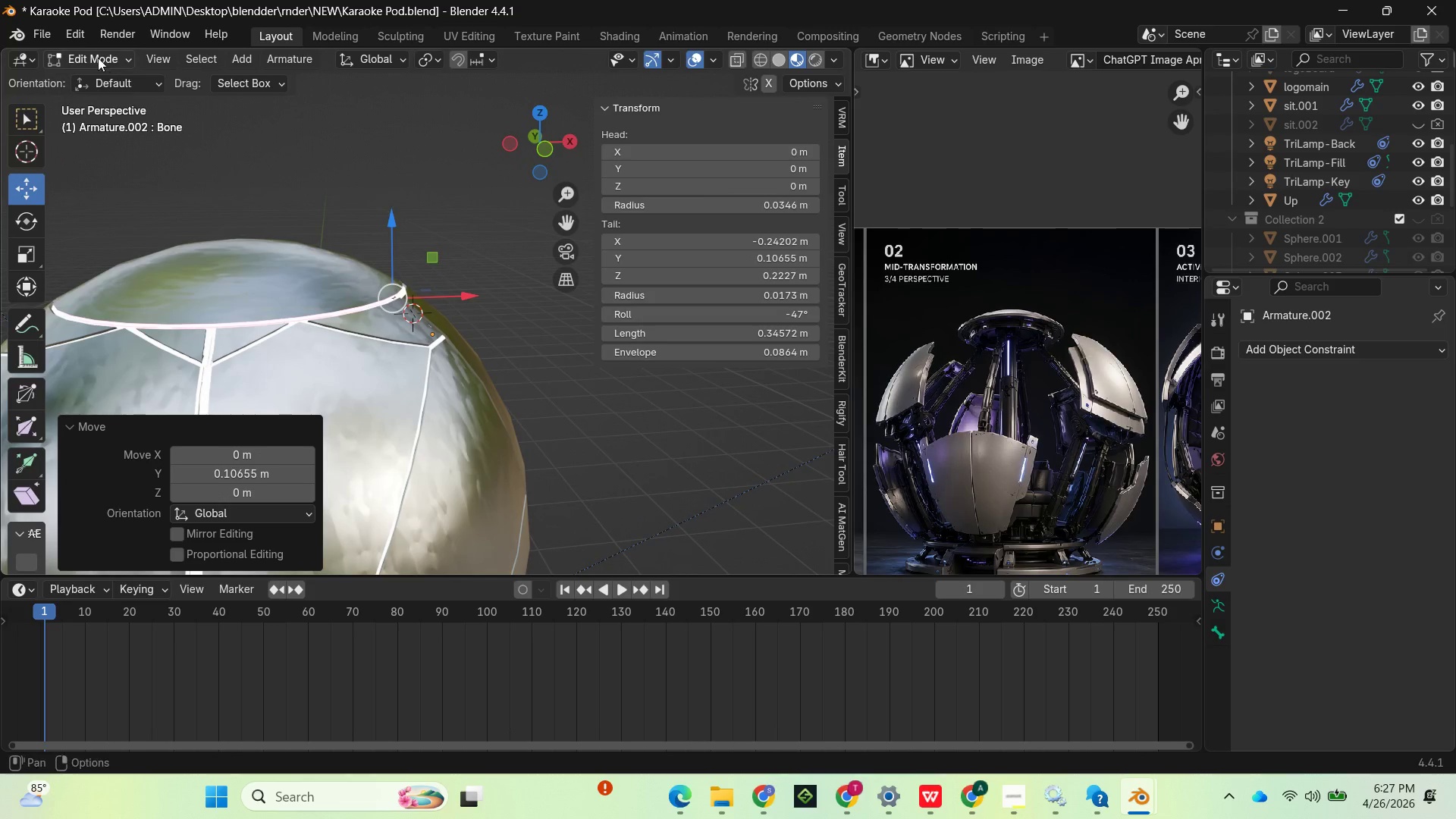 
left_click([98, 58])
 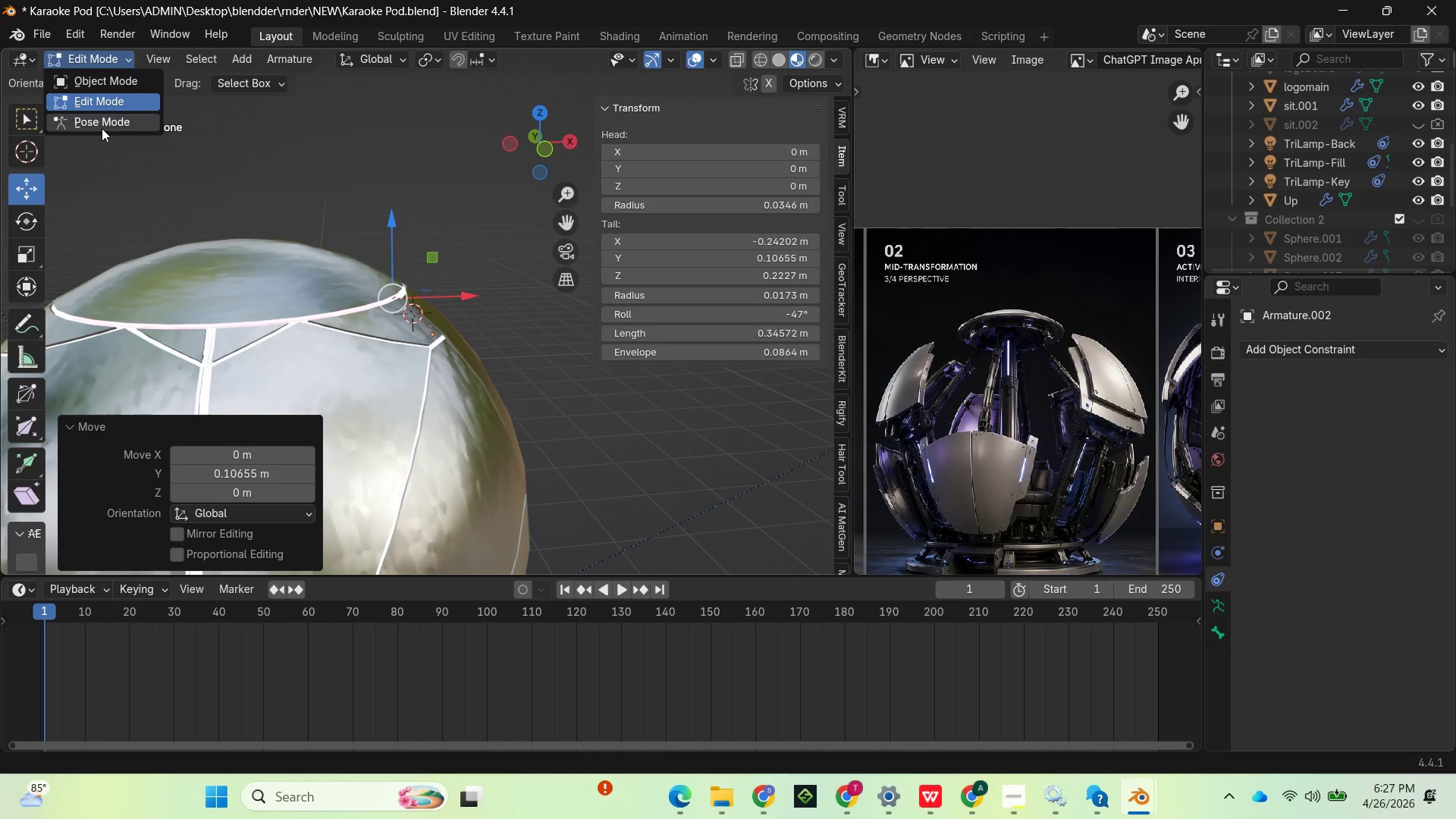 
left_click([102, 133])
 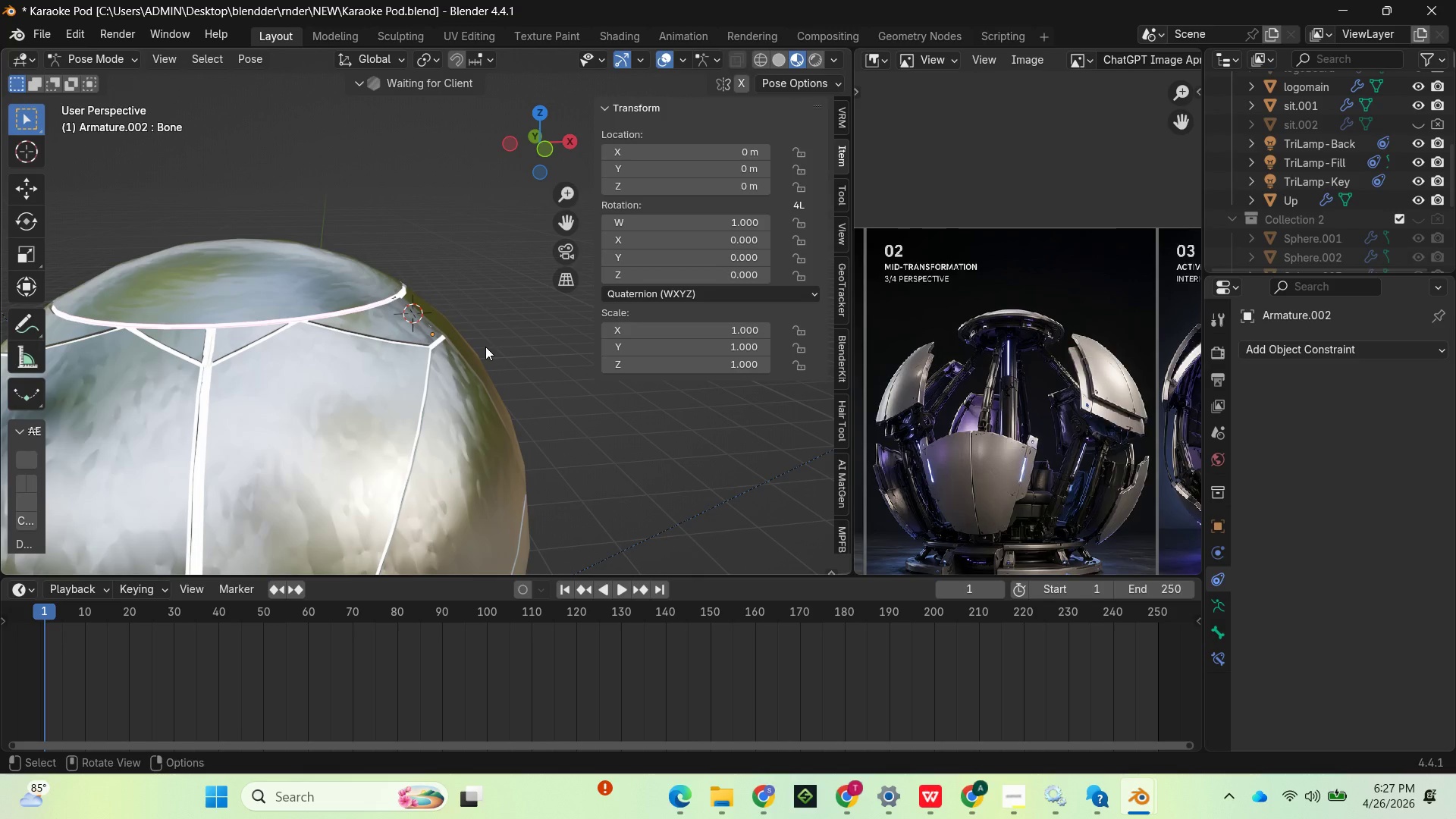 
key(A)
 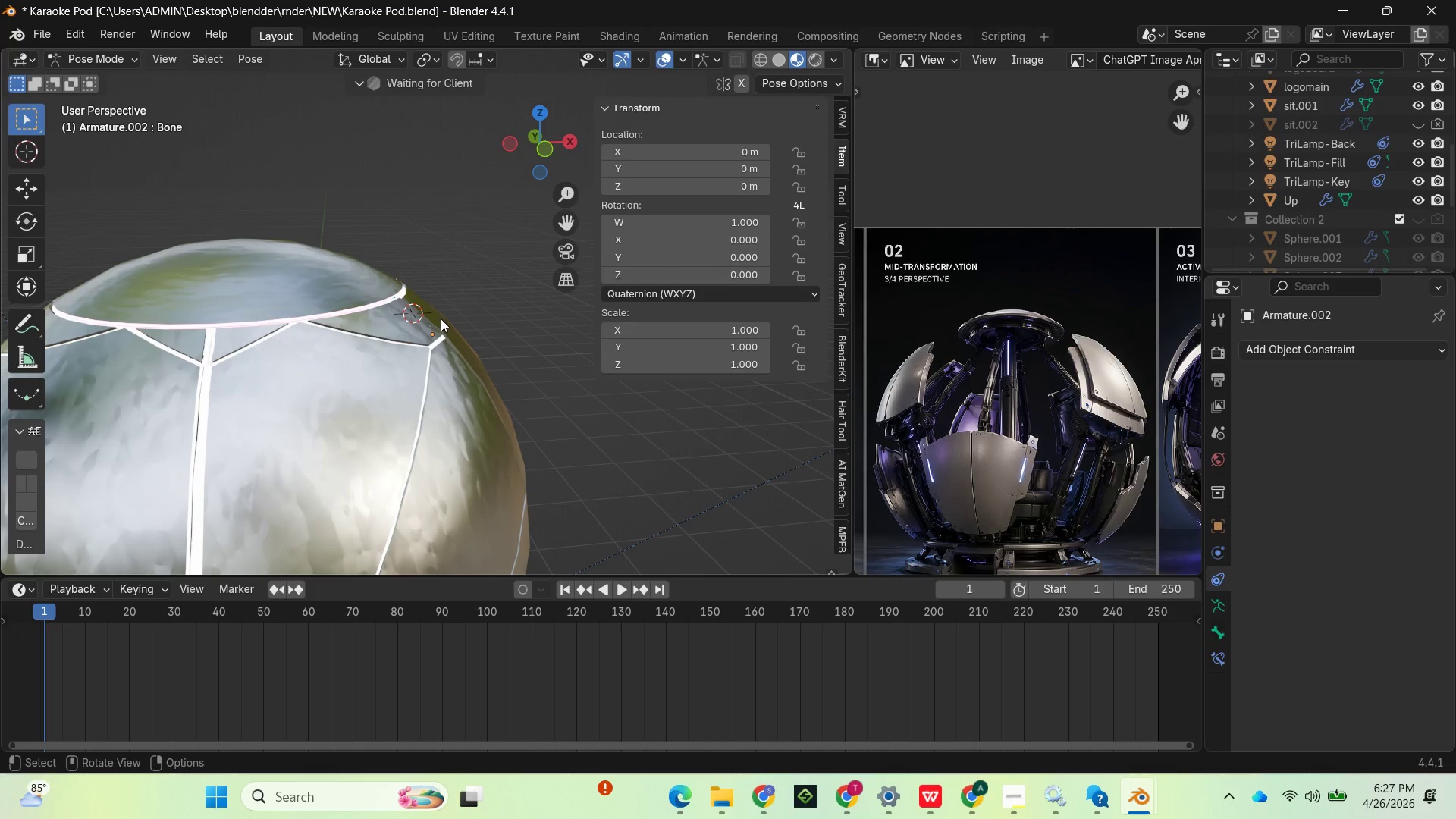 
key(A)
 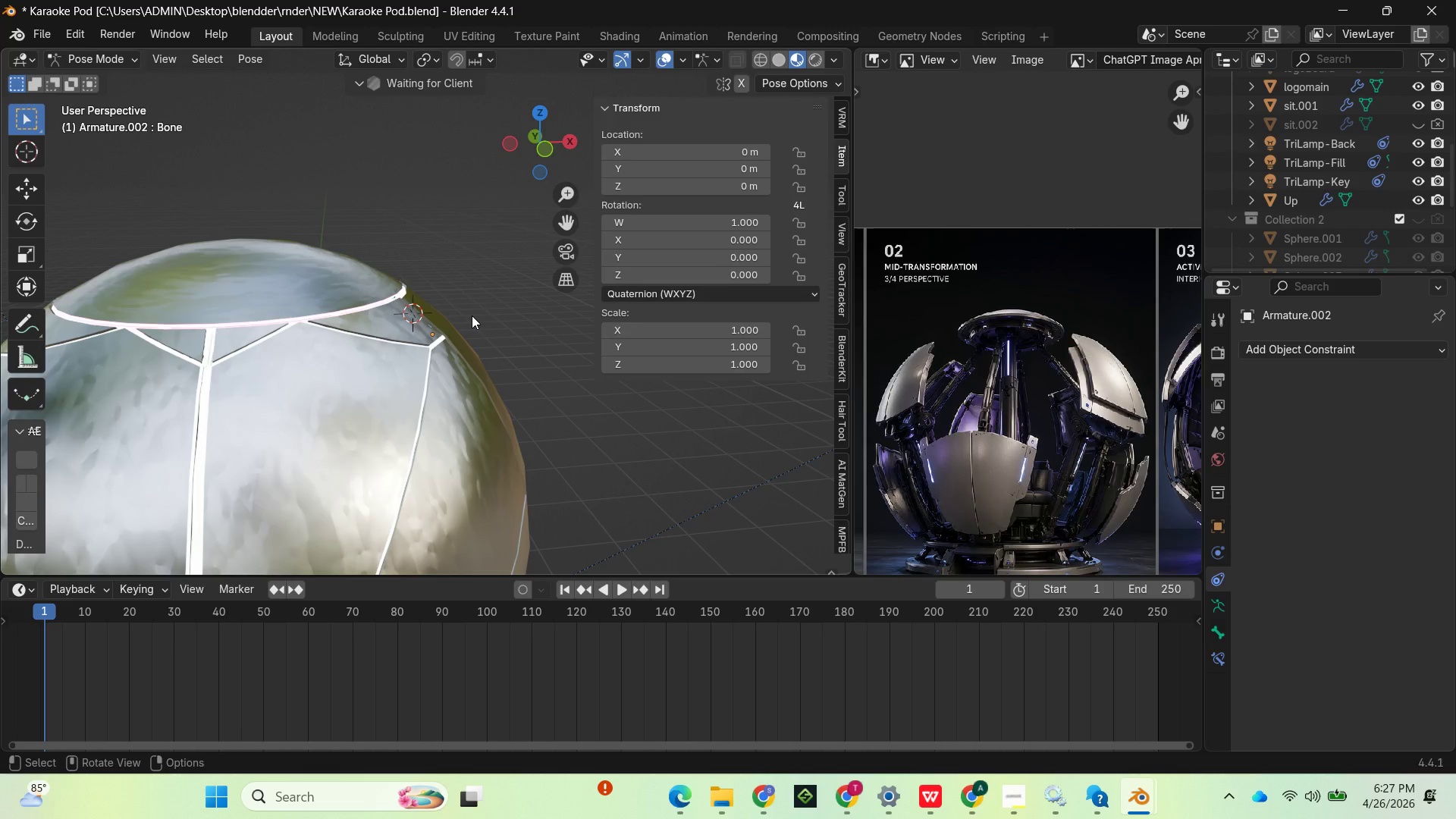 
type(rz)
 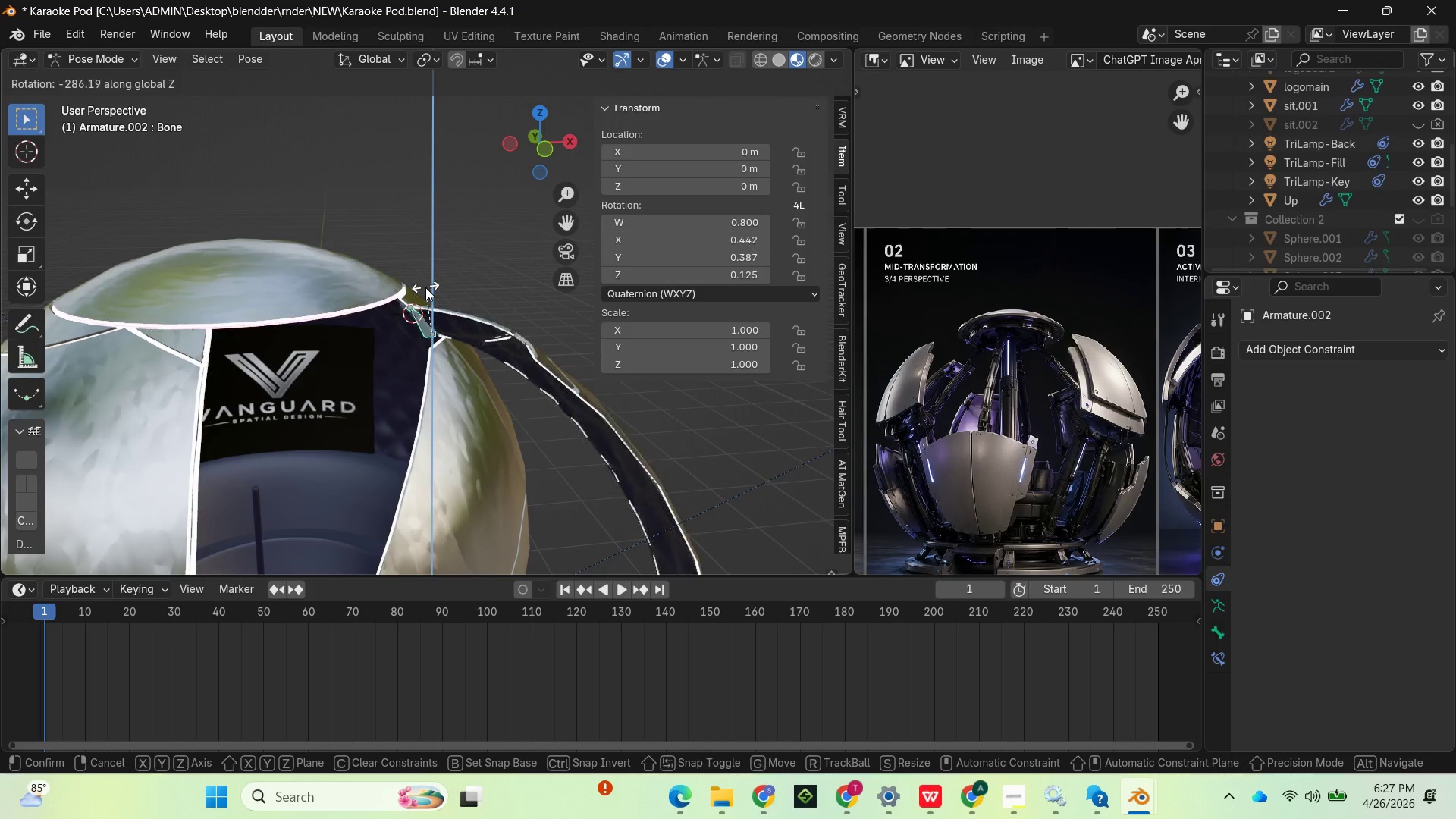 
left_click([425, 287])
 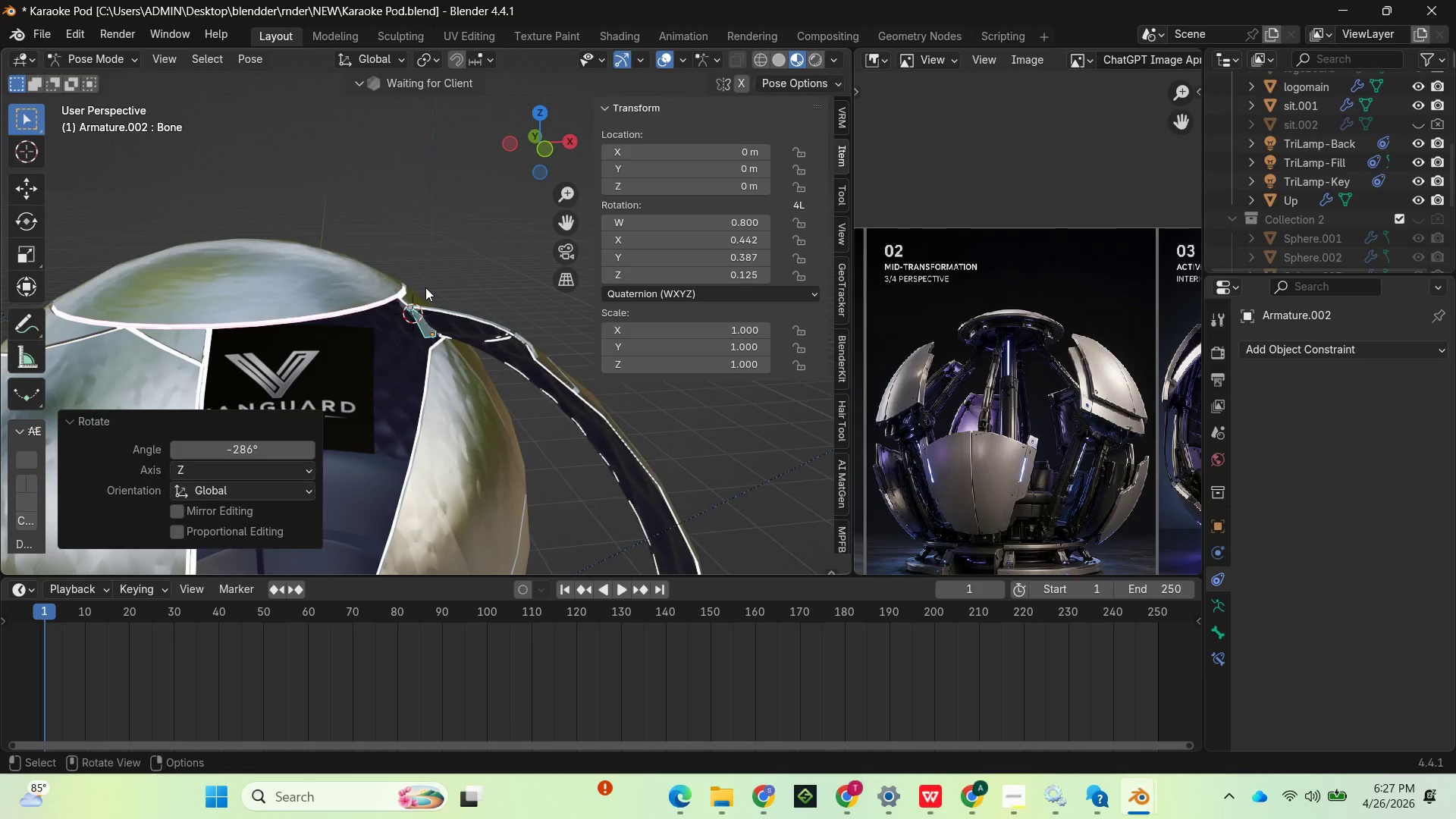 
key(Control+Z)
 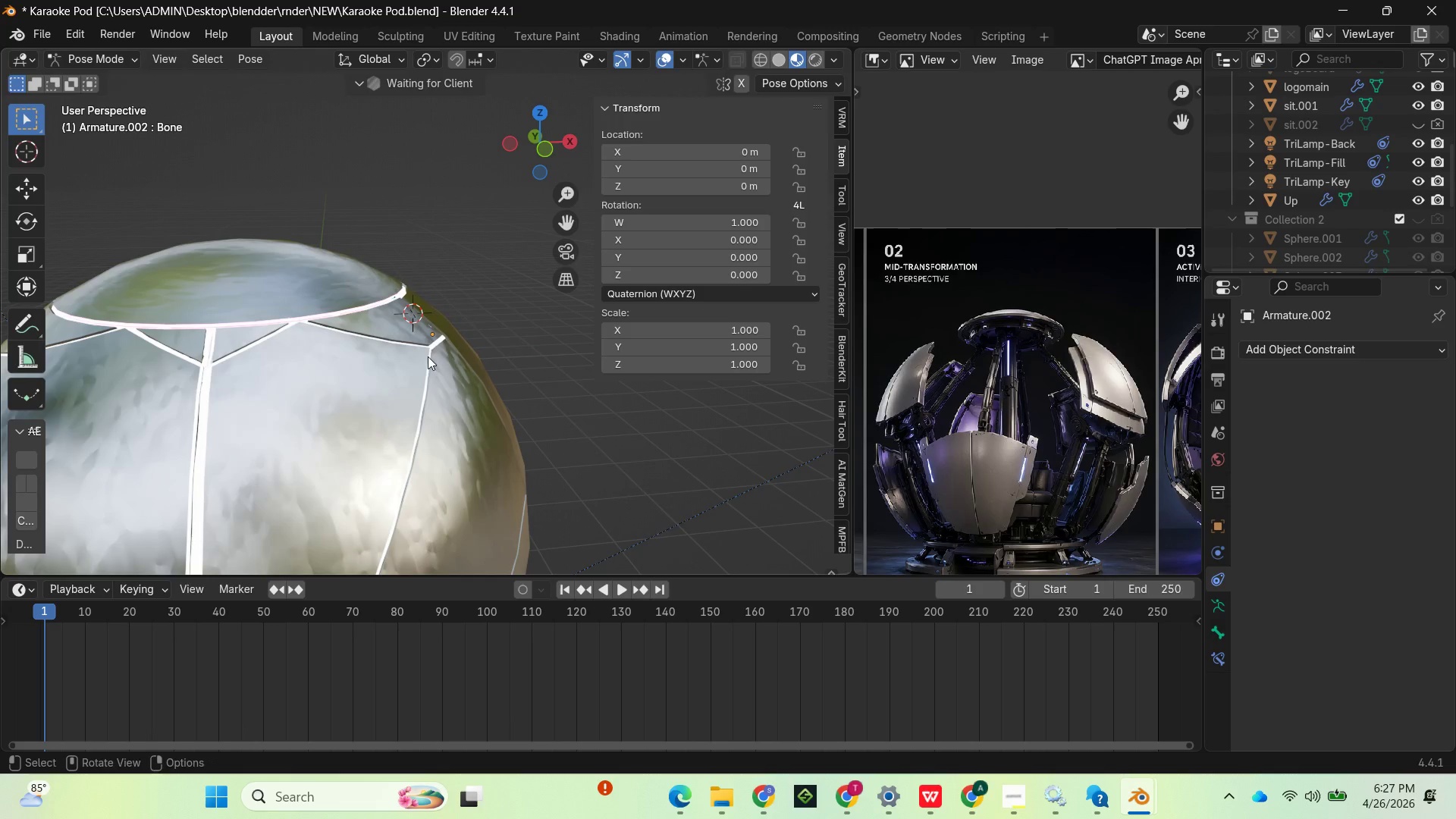 
wait(6.8)
 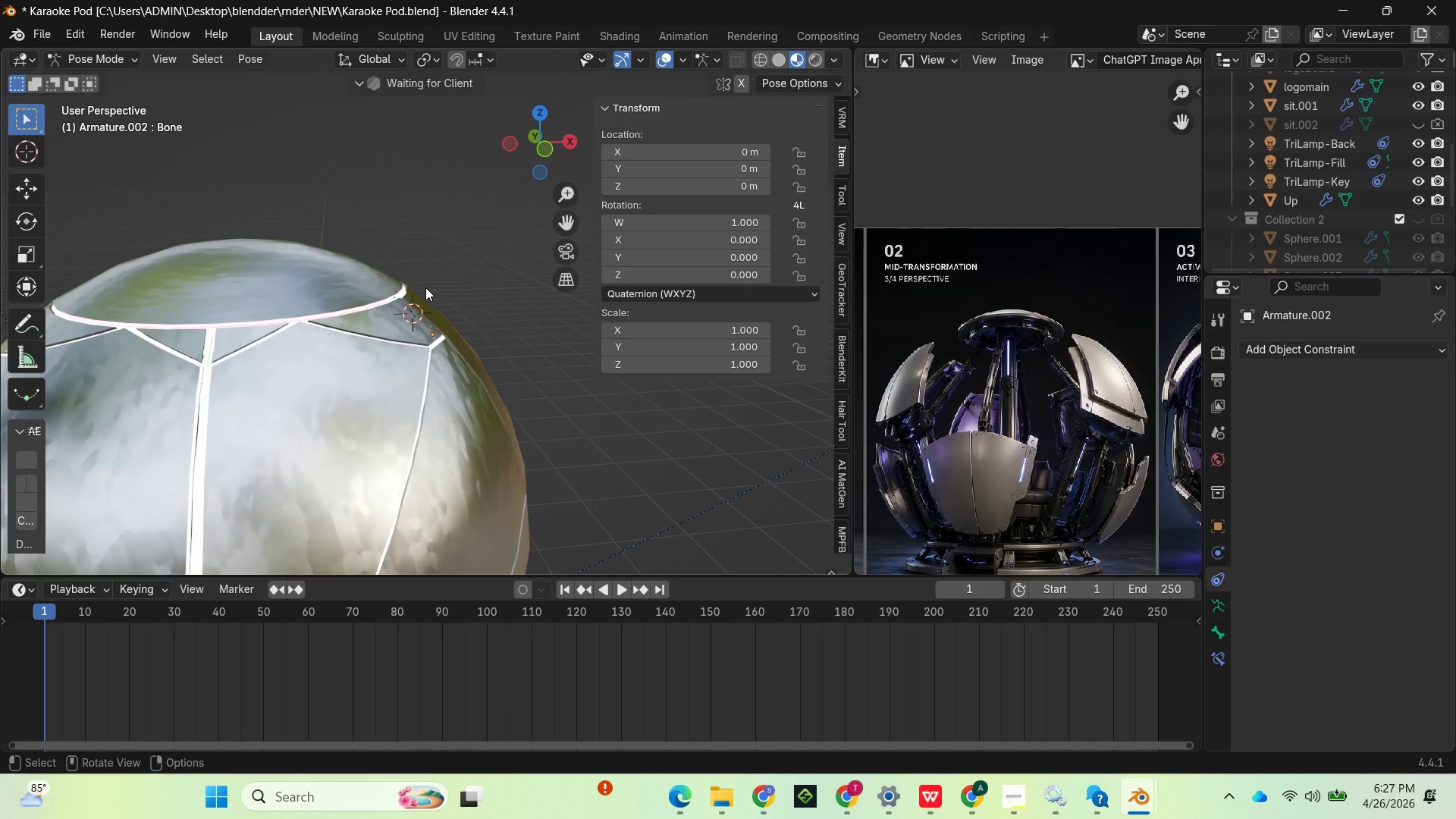 
left_click_drag(start_coordinate=[571, 199], to_coordinate=[528, 336])
 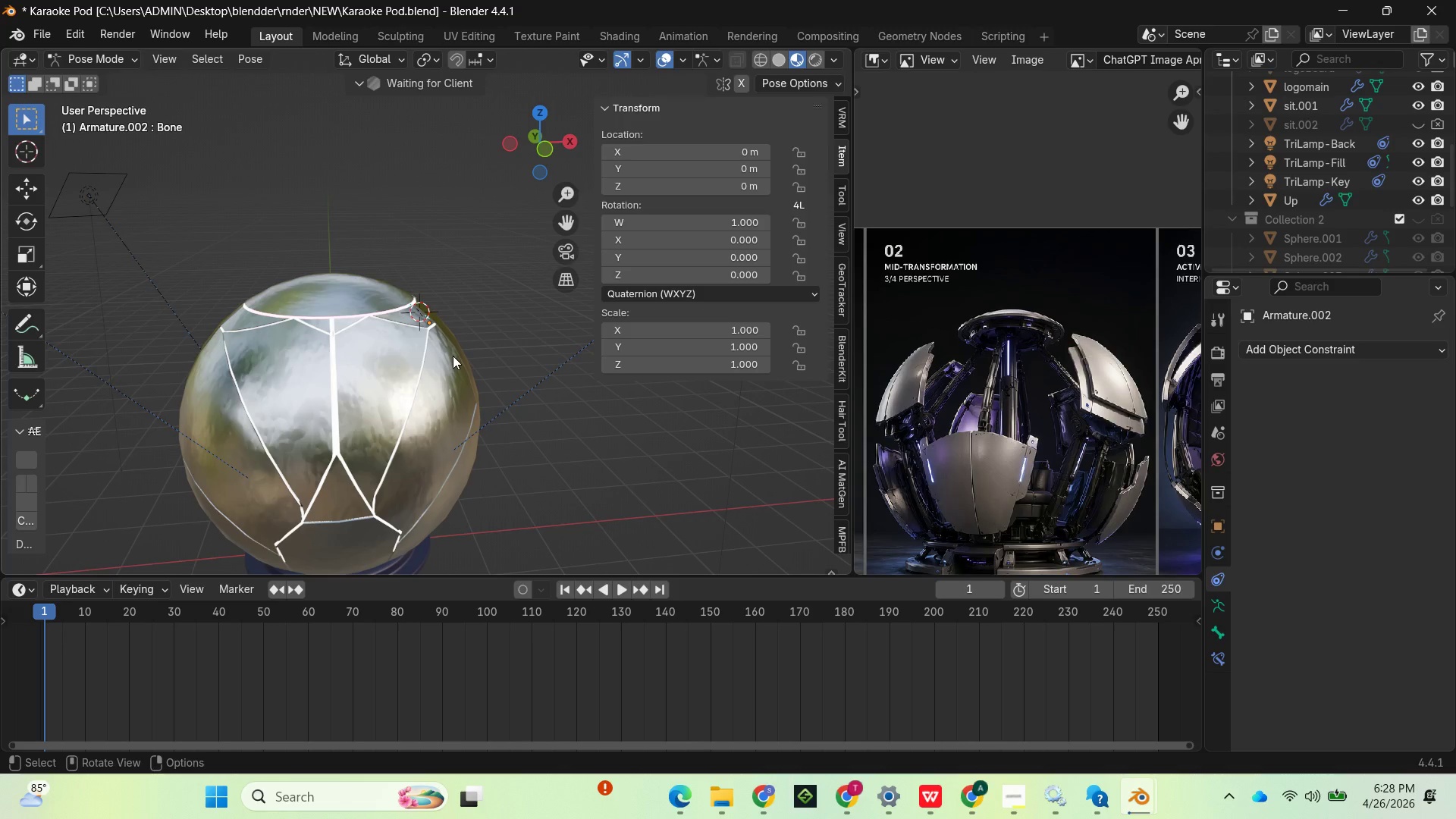 
left_click([453, 356])
 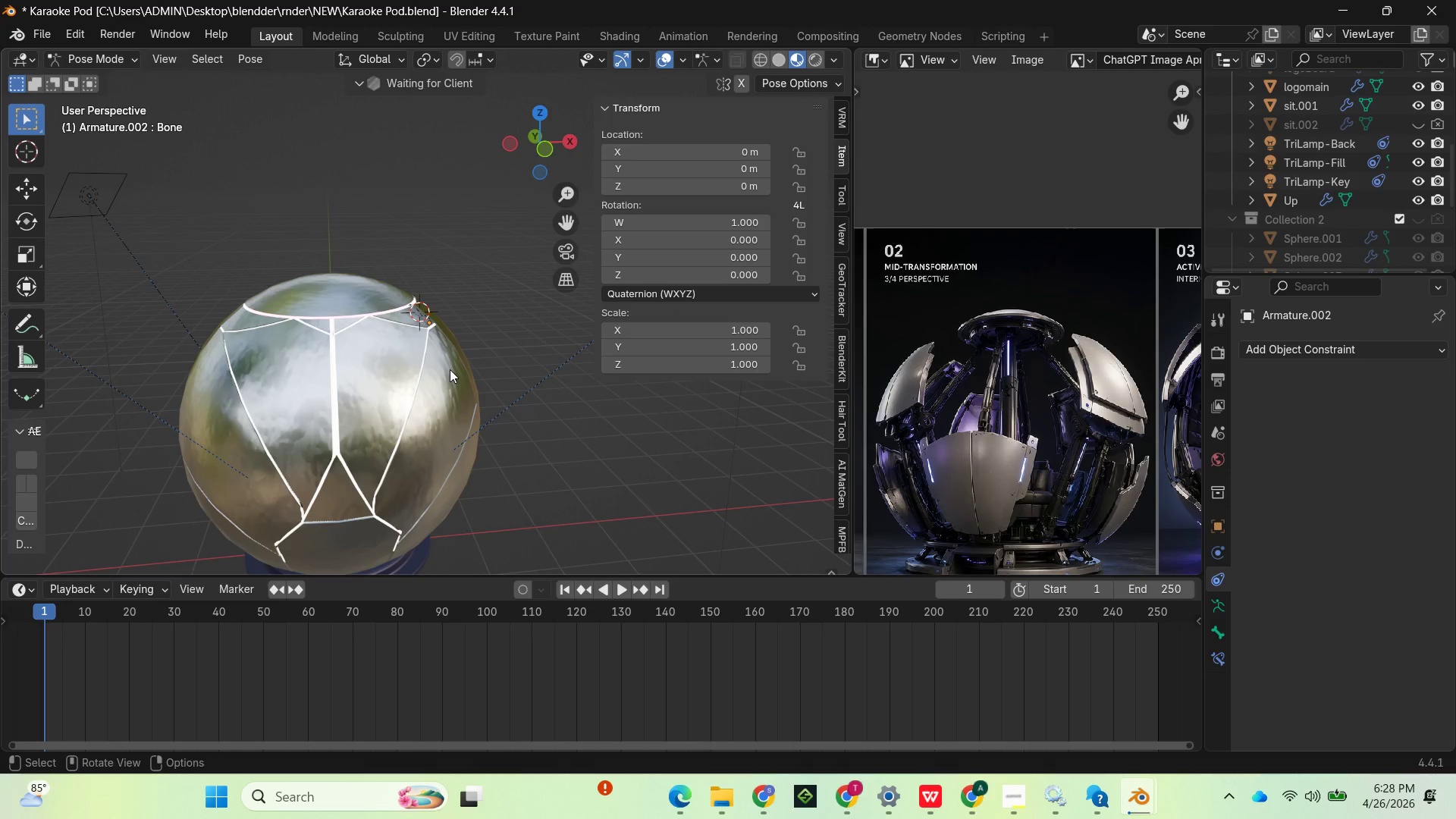 
left_click([450, 369])
 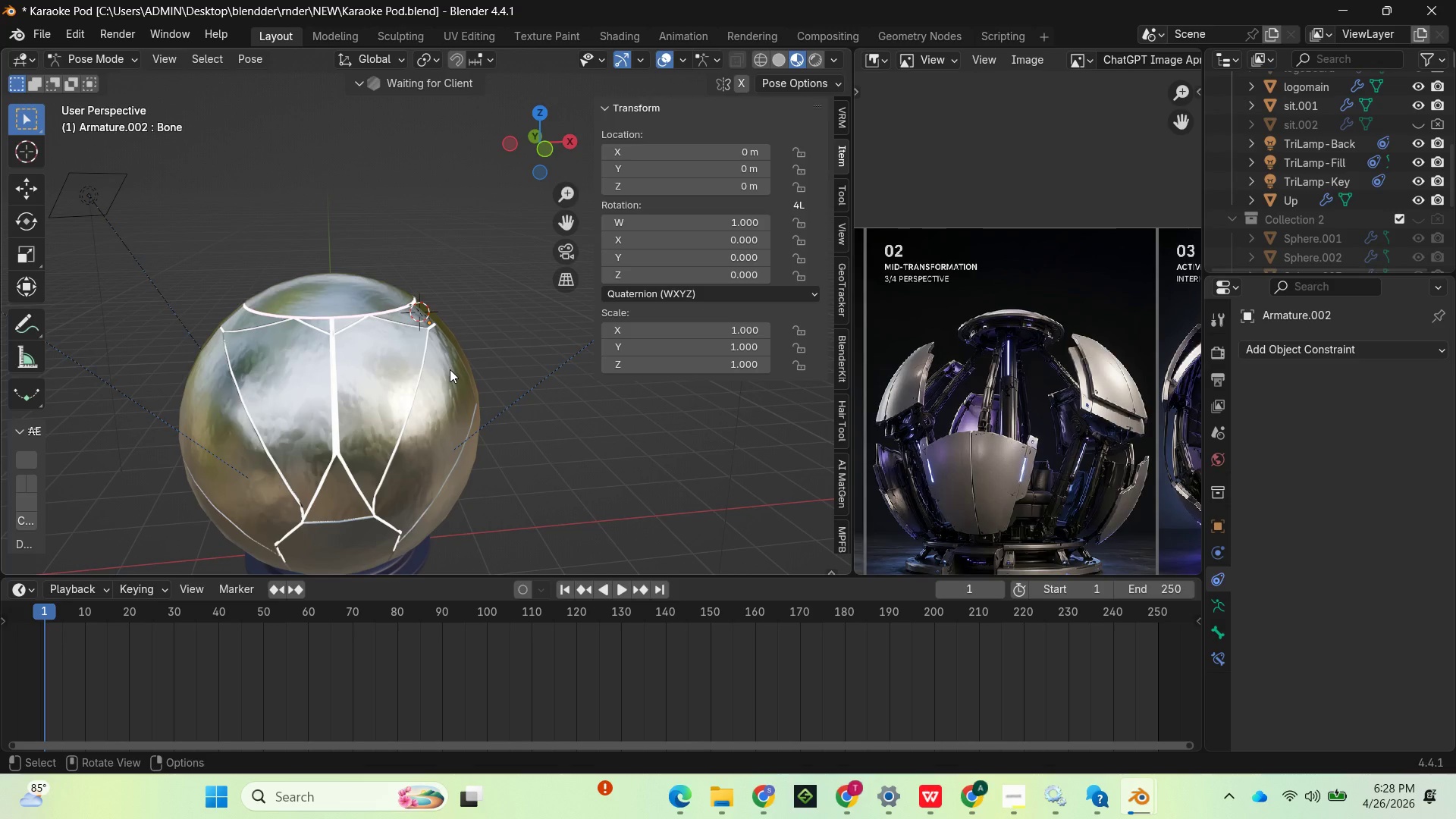 
left_click([450, 369])
 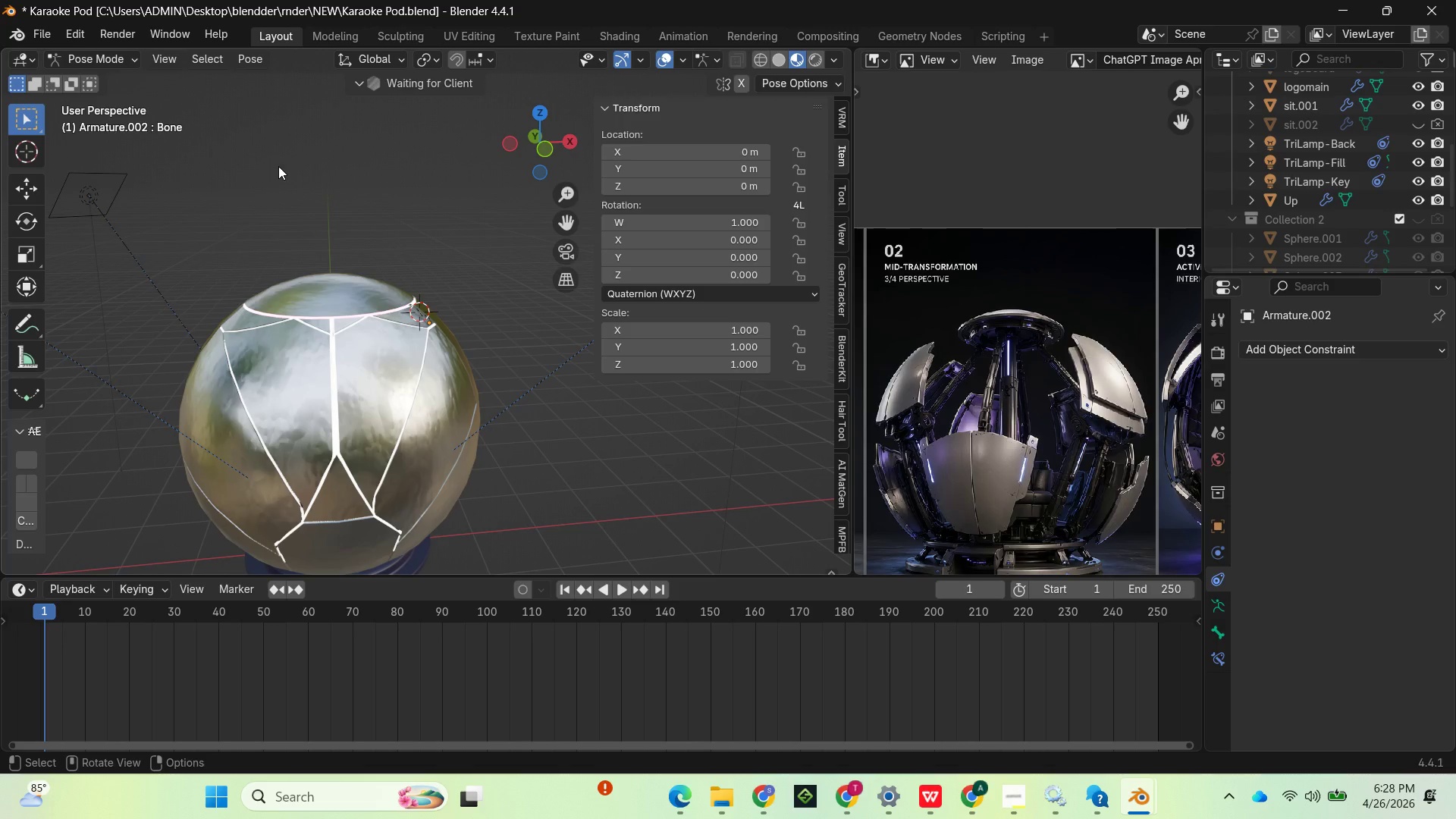 
wait(10.27)
 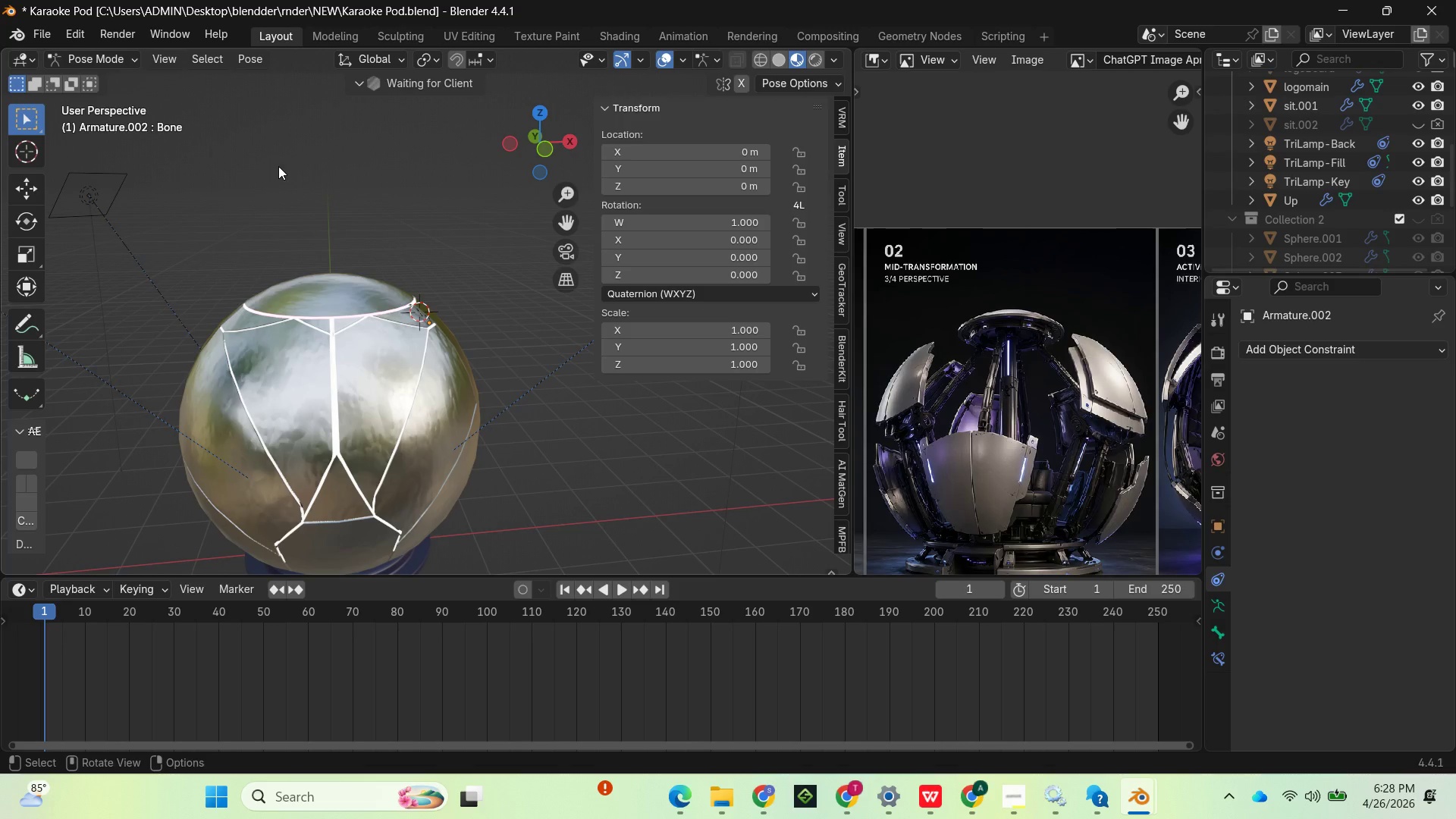 
left_click_drag(start_coordinate=[566, 187], to_coordinate=[557, 221])
 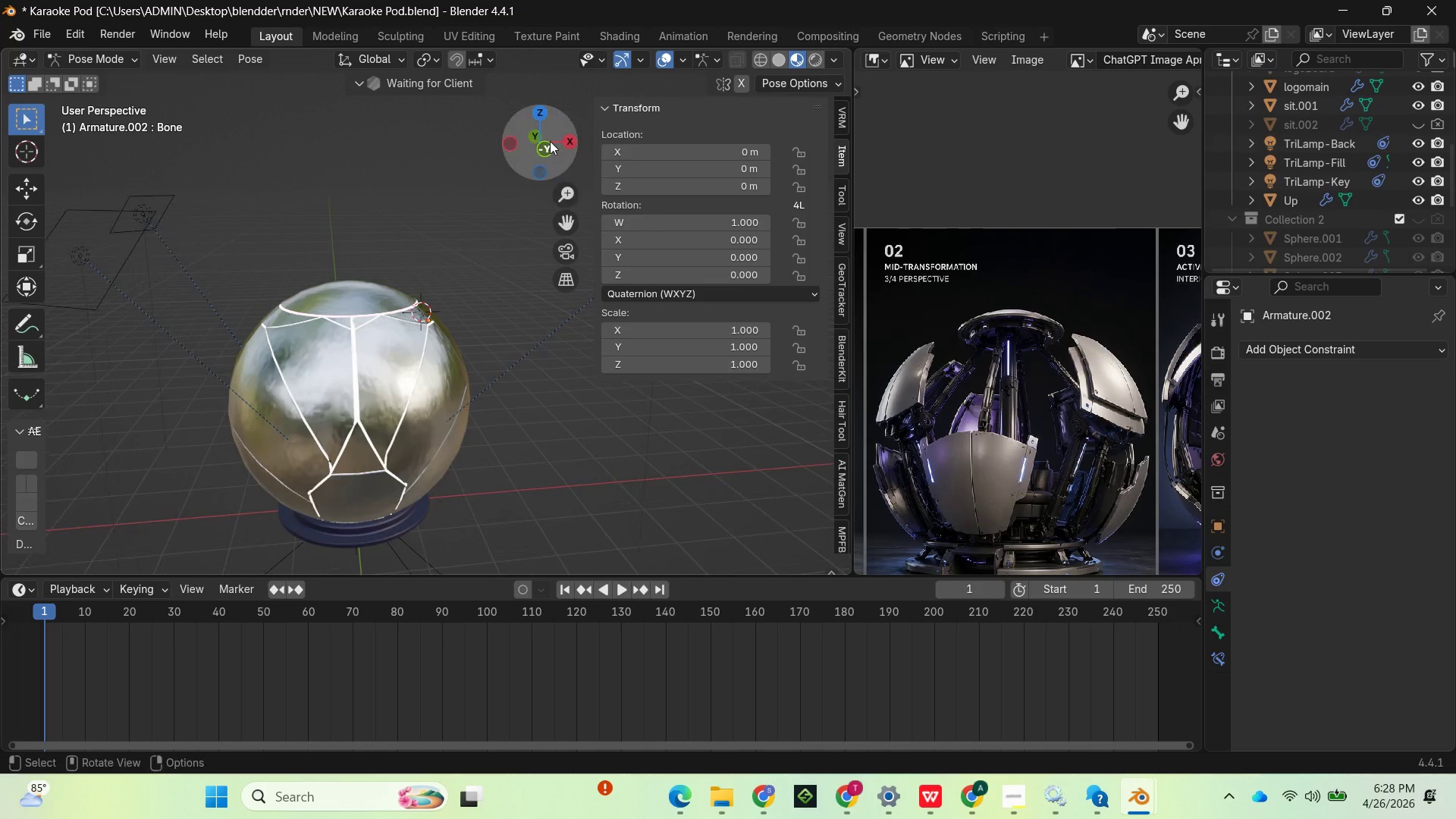 
left_click_drag(start_coordinate=[550, 141], to_coordinate=[470, 141])
 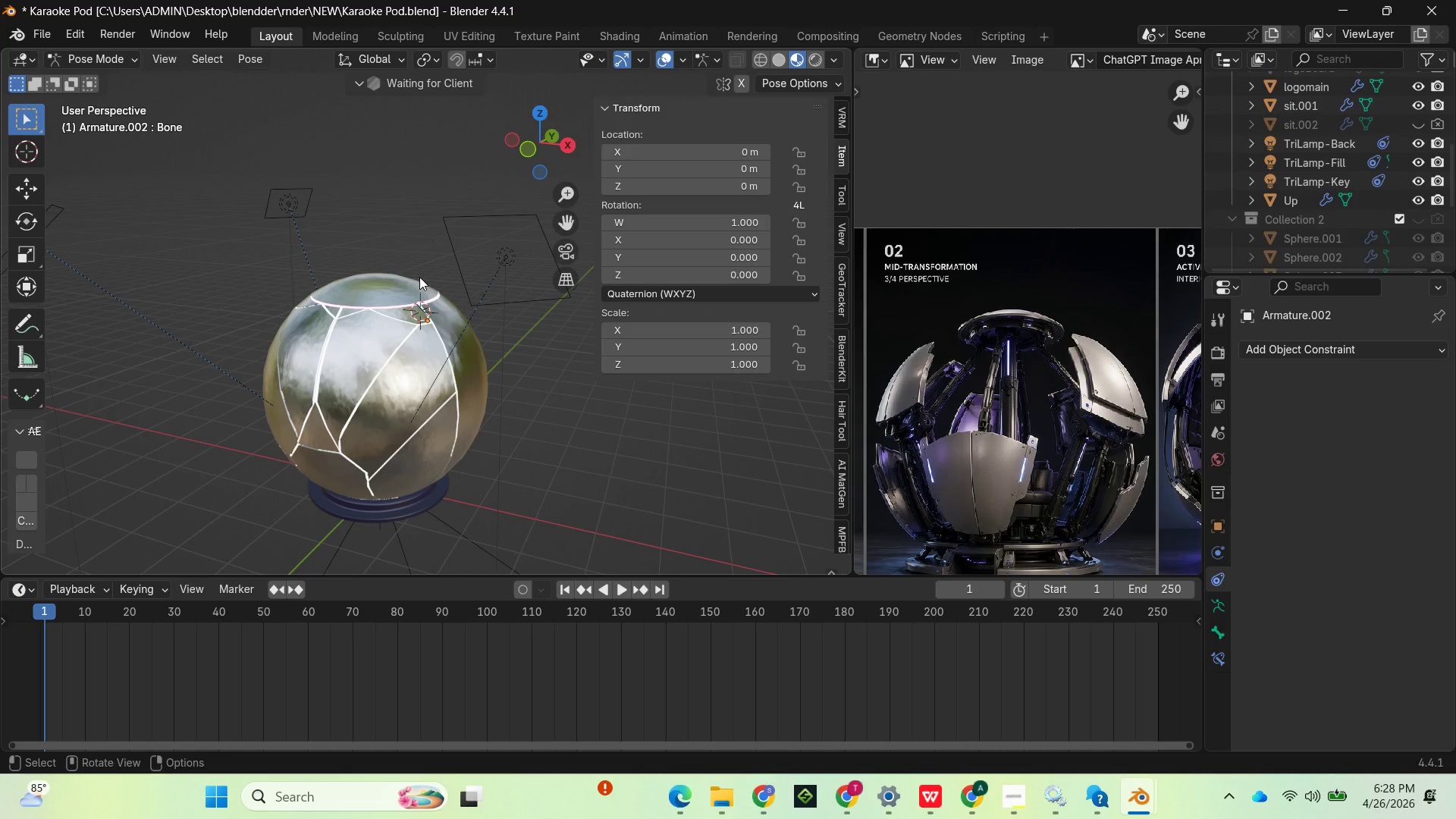 
wait(11.73)
 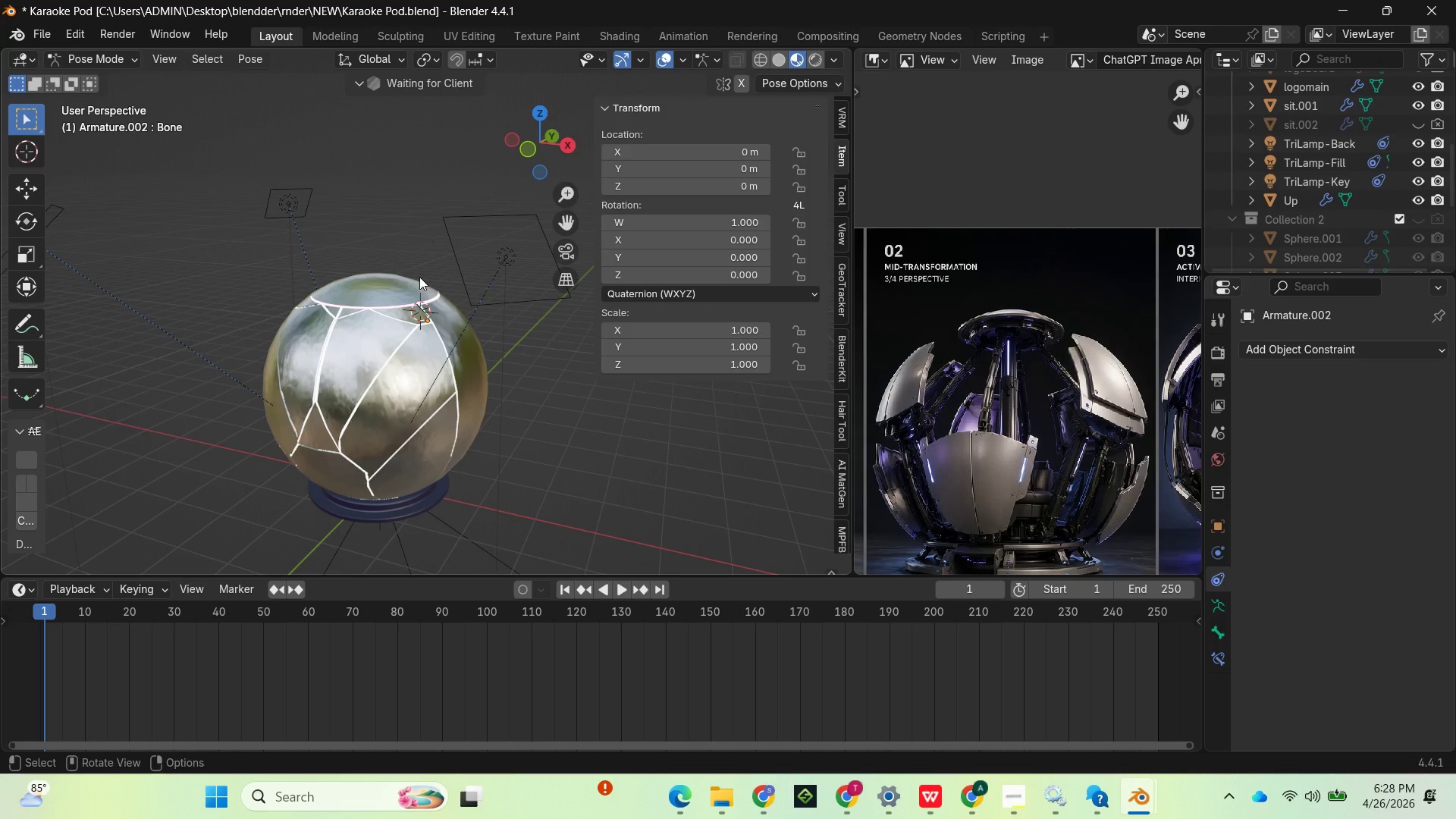 
left_click_drag(start_coordinate=[1417, 176], to_coordinate=[1418, 190])
 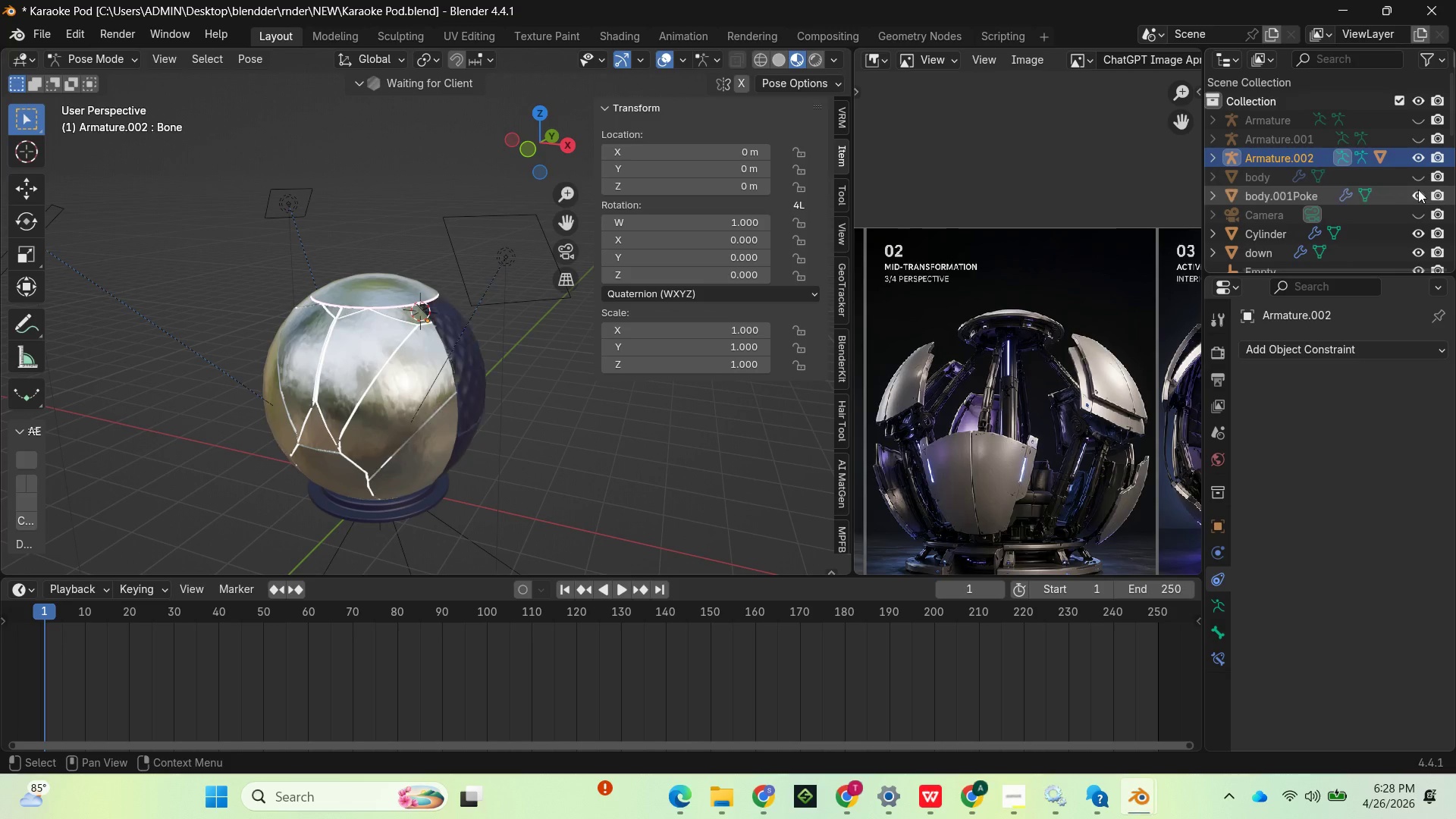 
left_click([1418, 190])
 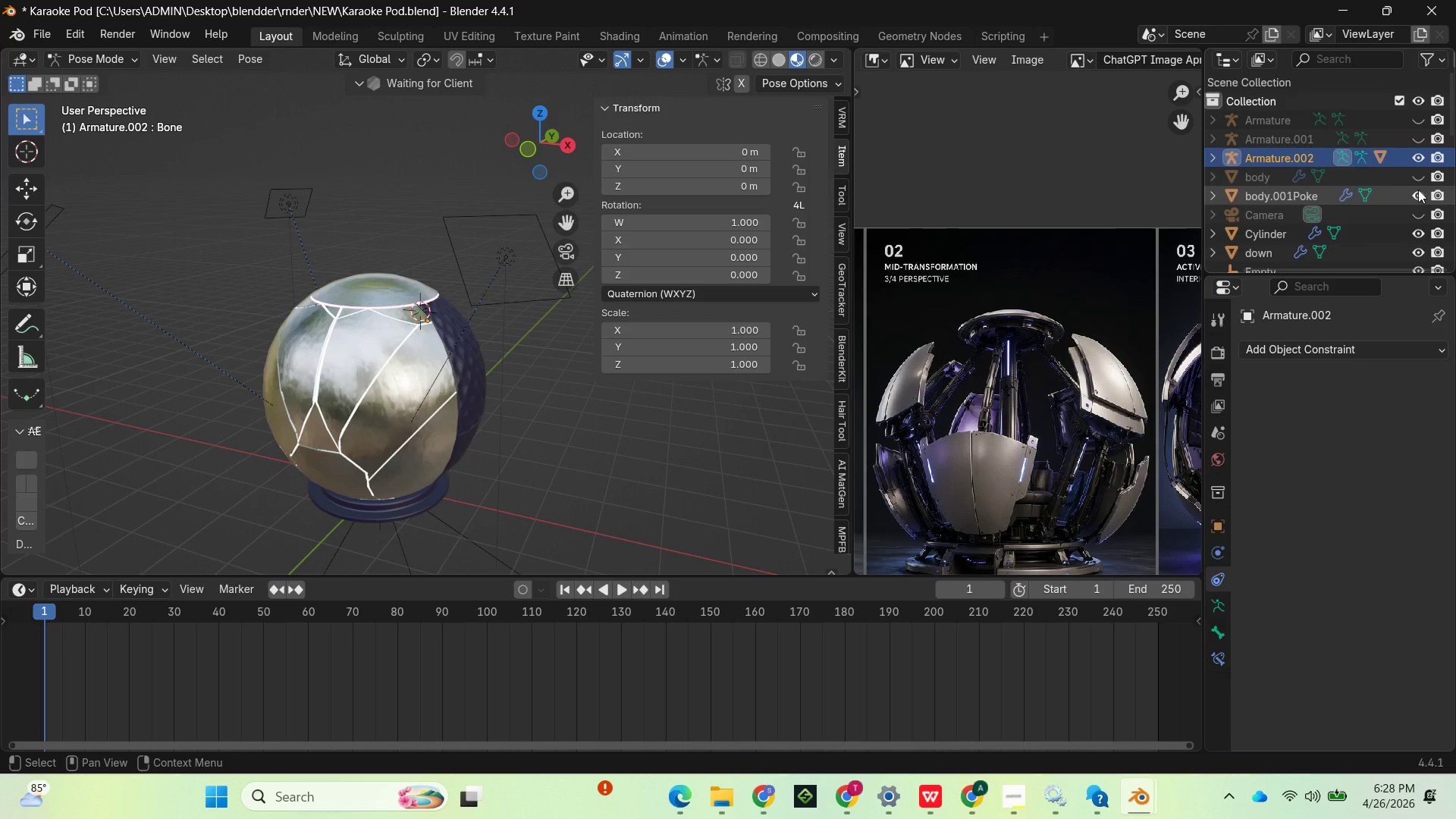 
left_click([1418, 190])
 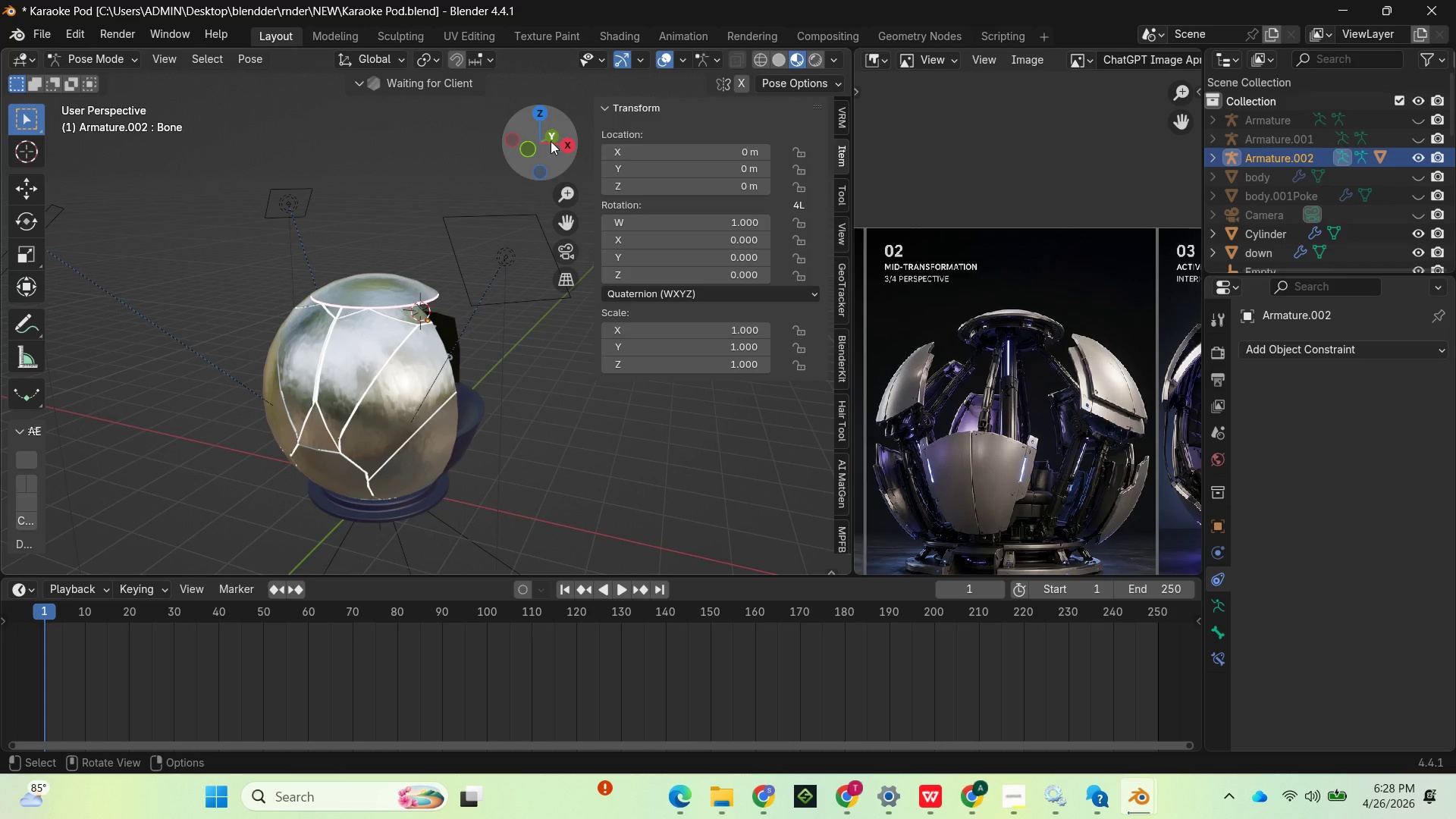 
left_click_drag(start_coordinate=[551, 140], to_coordinate=[156, 128])
 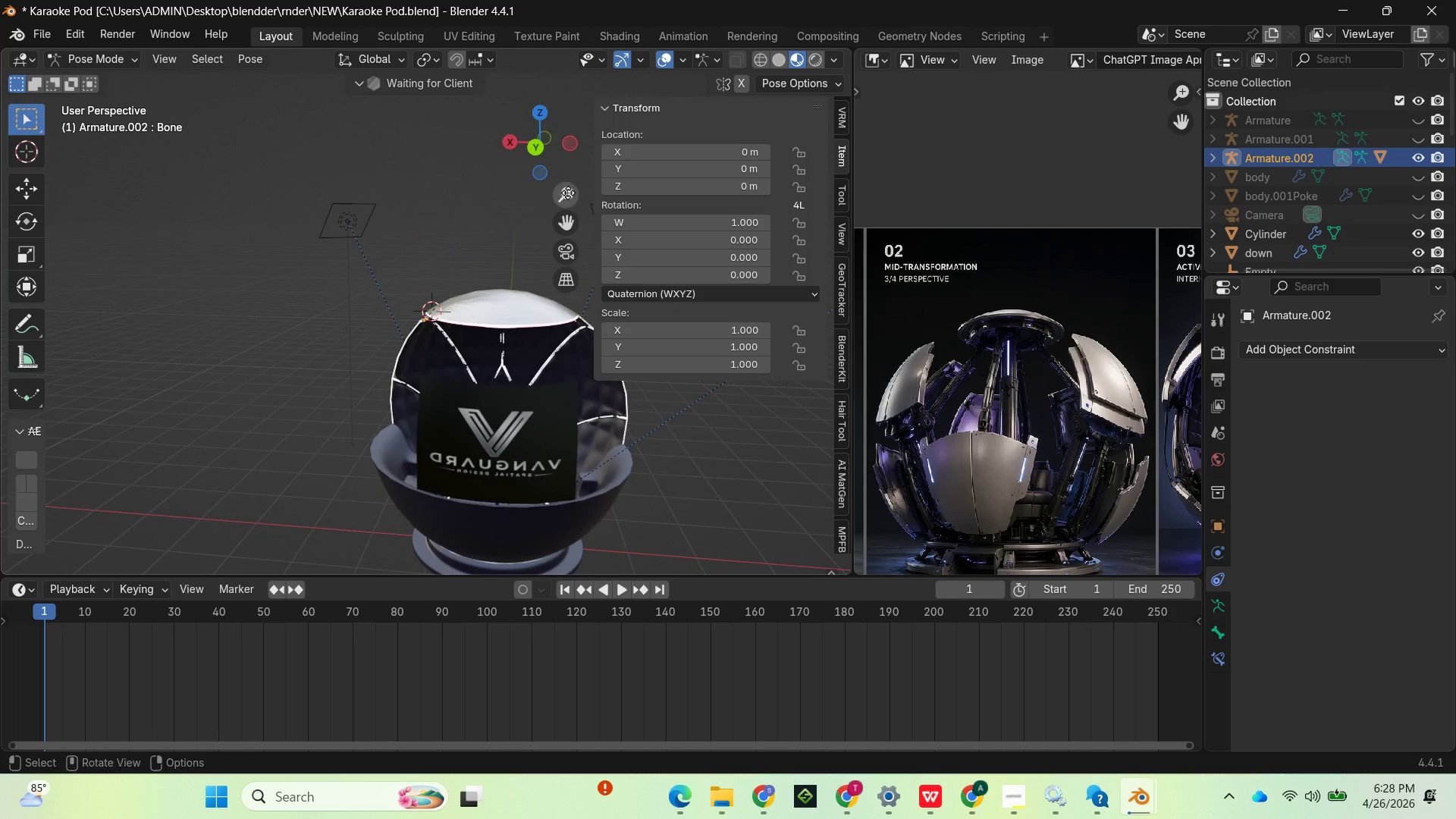 
left_click_drag(start_coordinate=[568, 195], to_coordinate=[546, 140])
 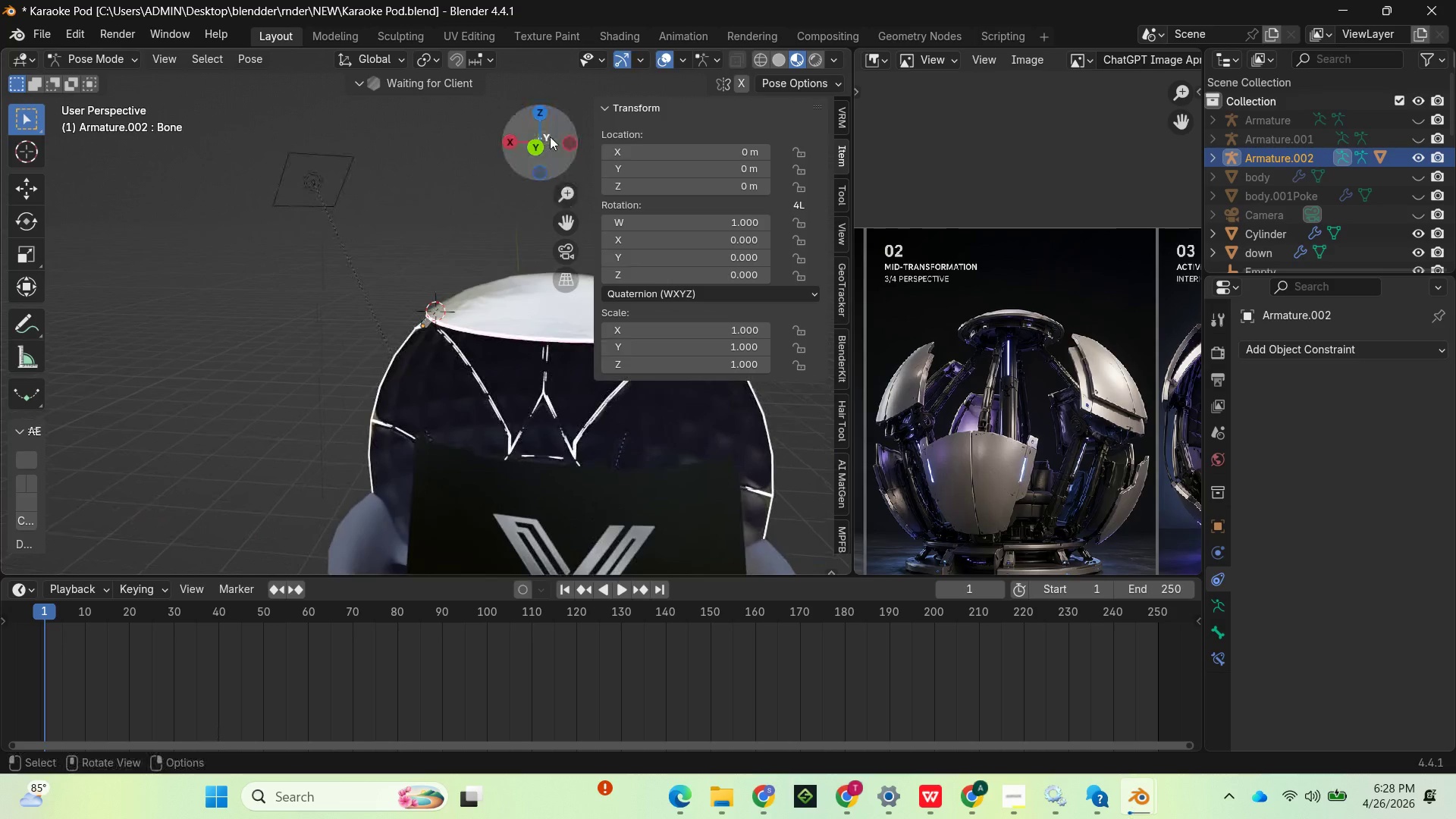 
left_click_drag(start_coordinate=[551, 139], to_coordinate=[107, 143])
 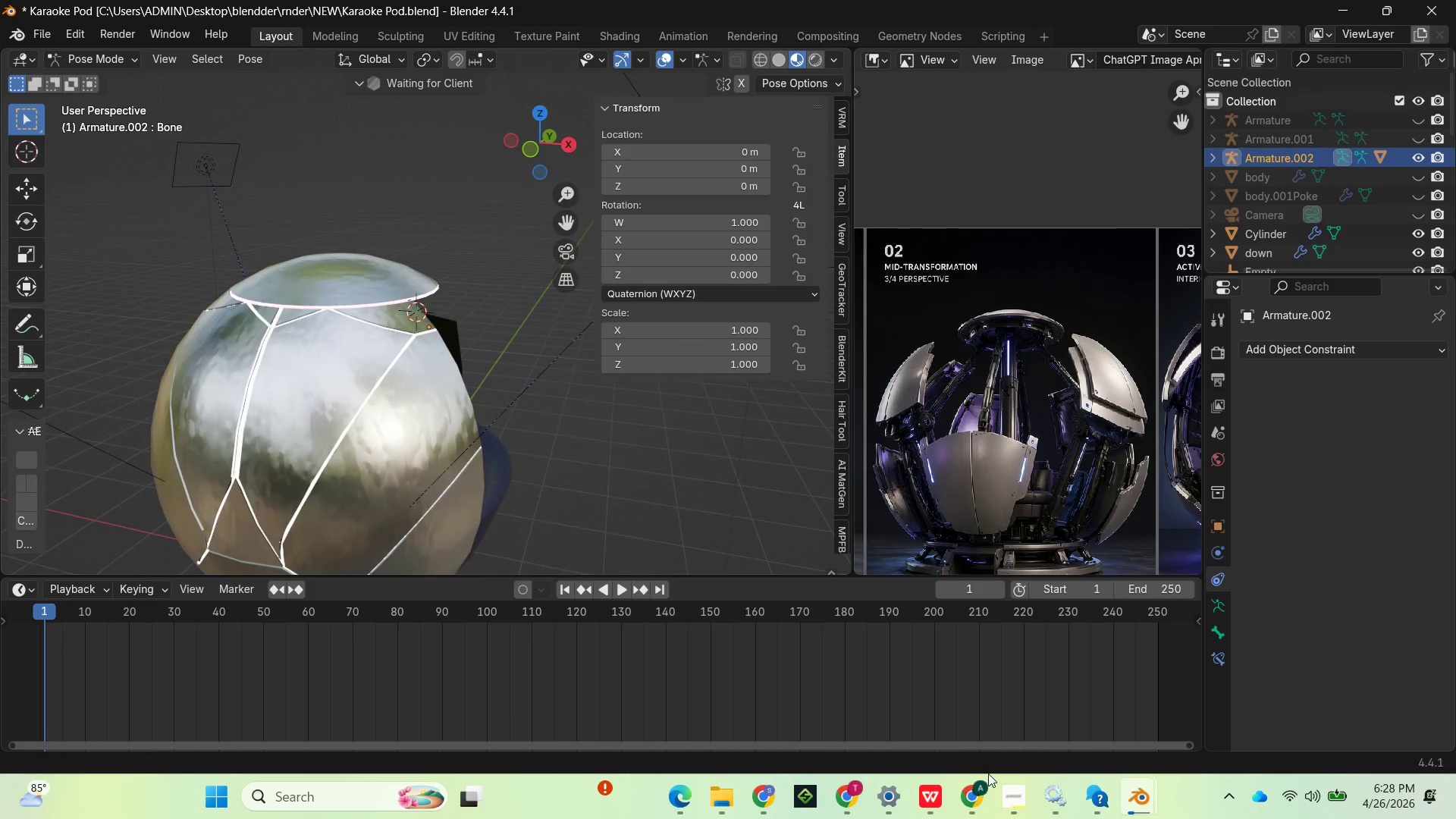 
left_click([1000, 789])
 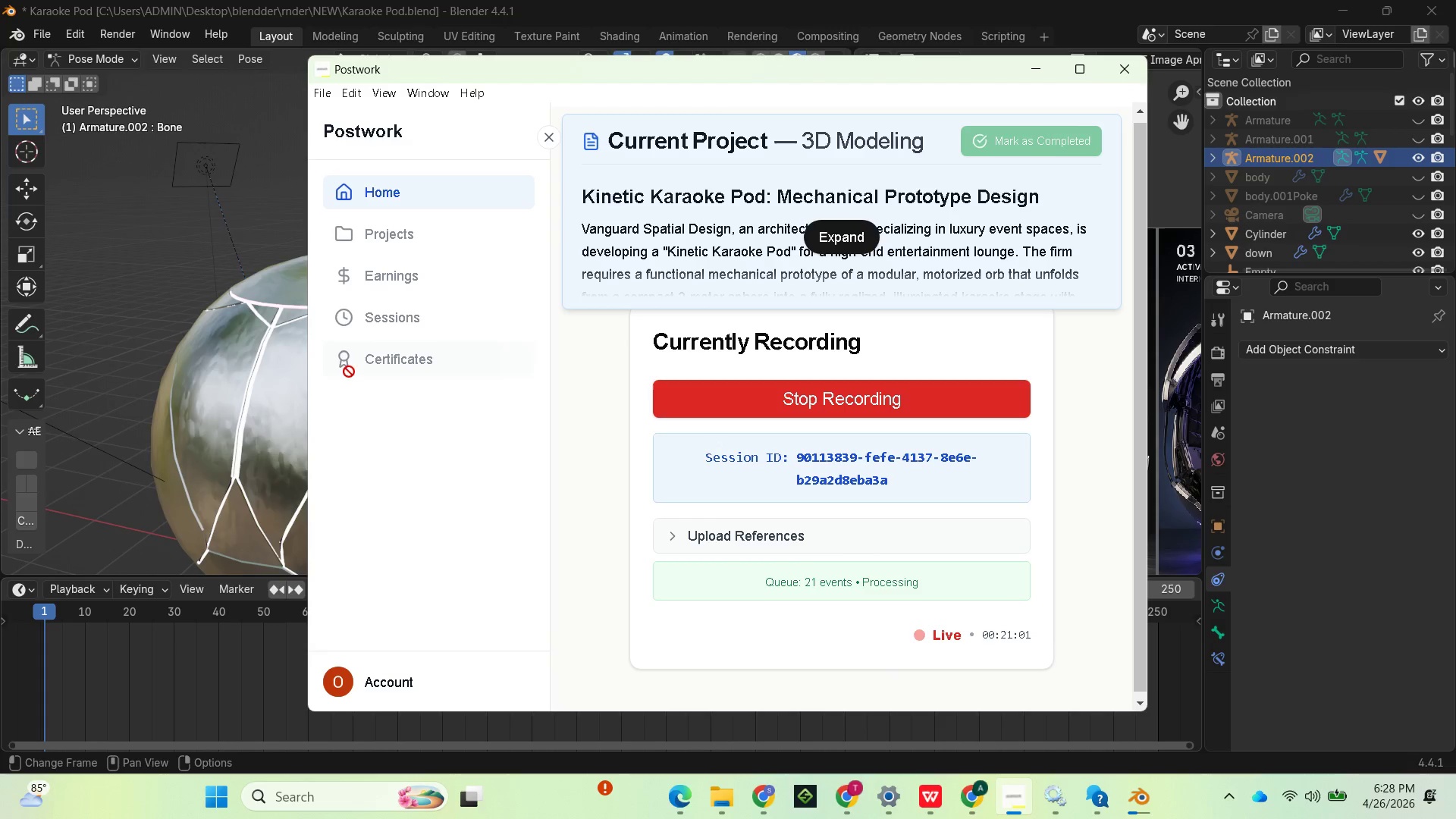 
left_click([277, 344])
 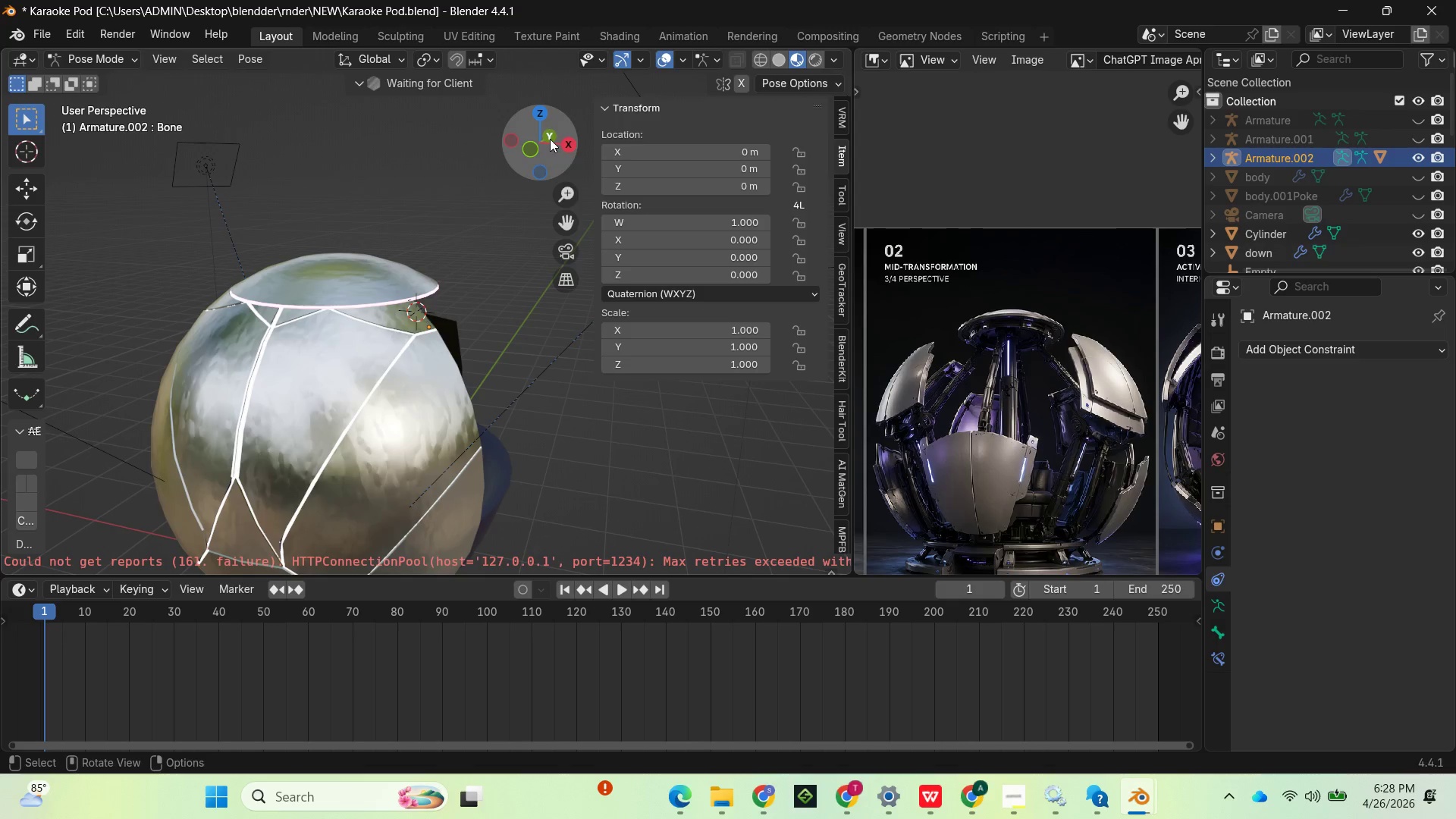 
left_click_drag(start_coordinate=[545, 139], to_coordinate=[309, 110])
 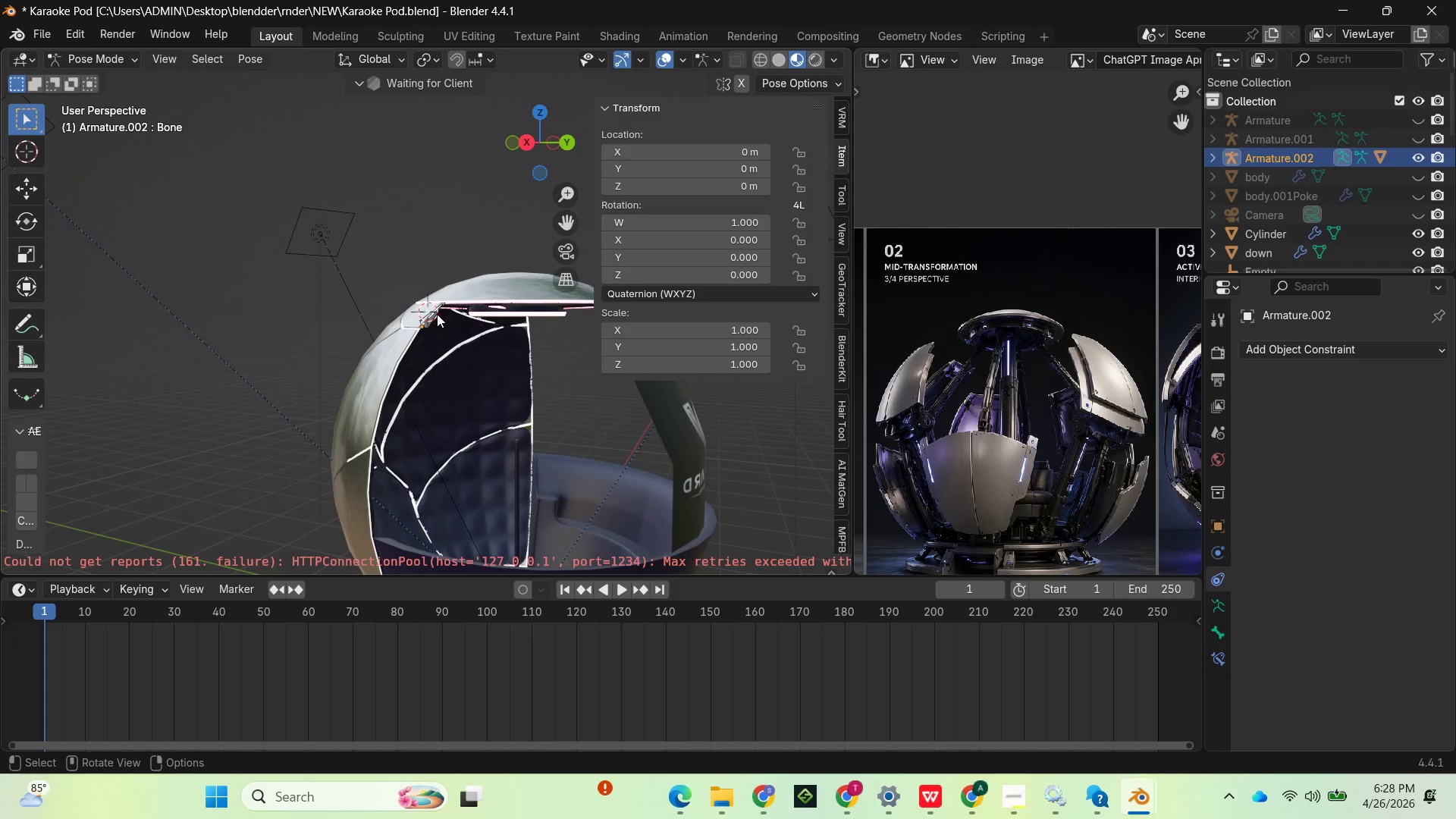 
left_click([435, 315])
 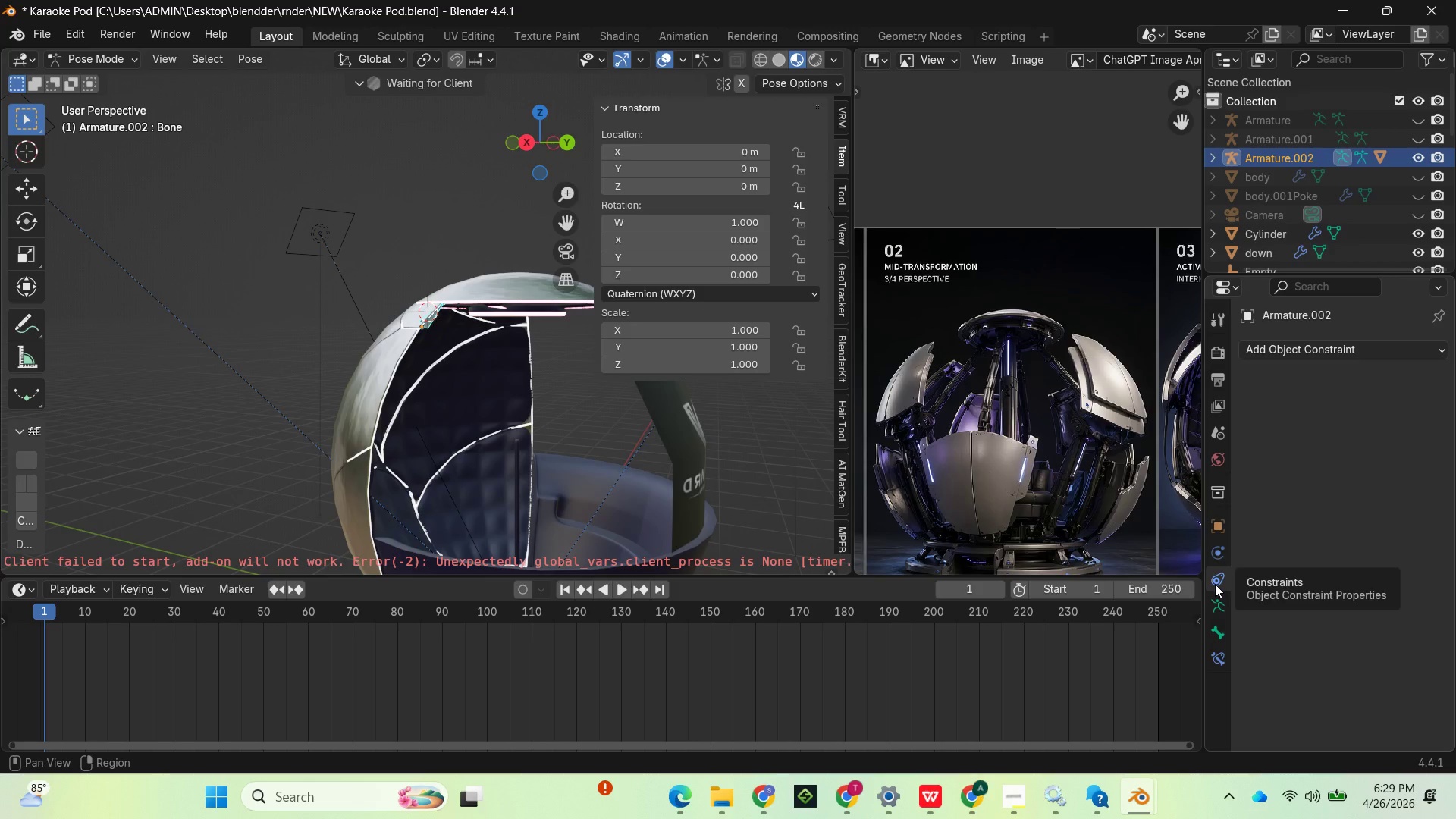 
wait(23.2)
 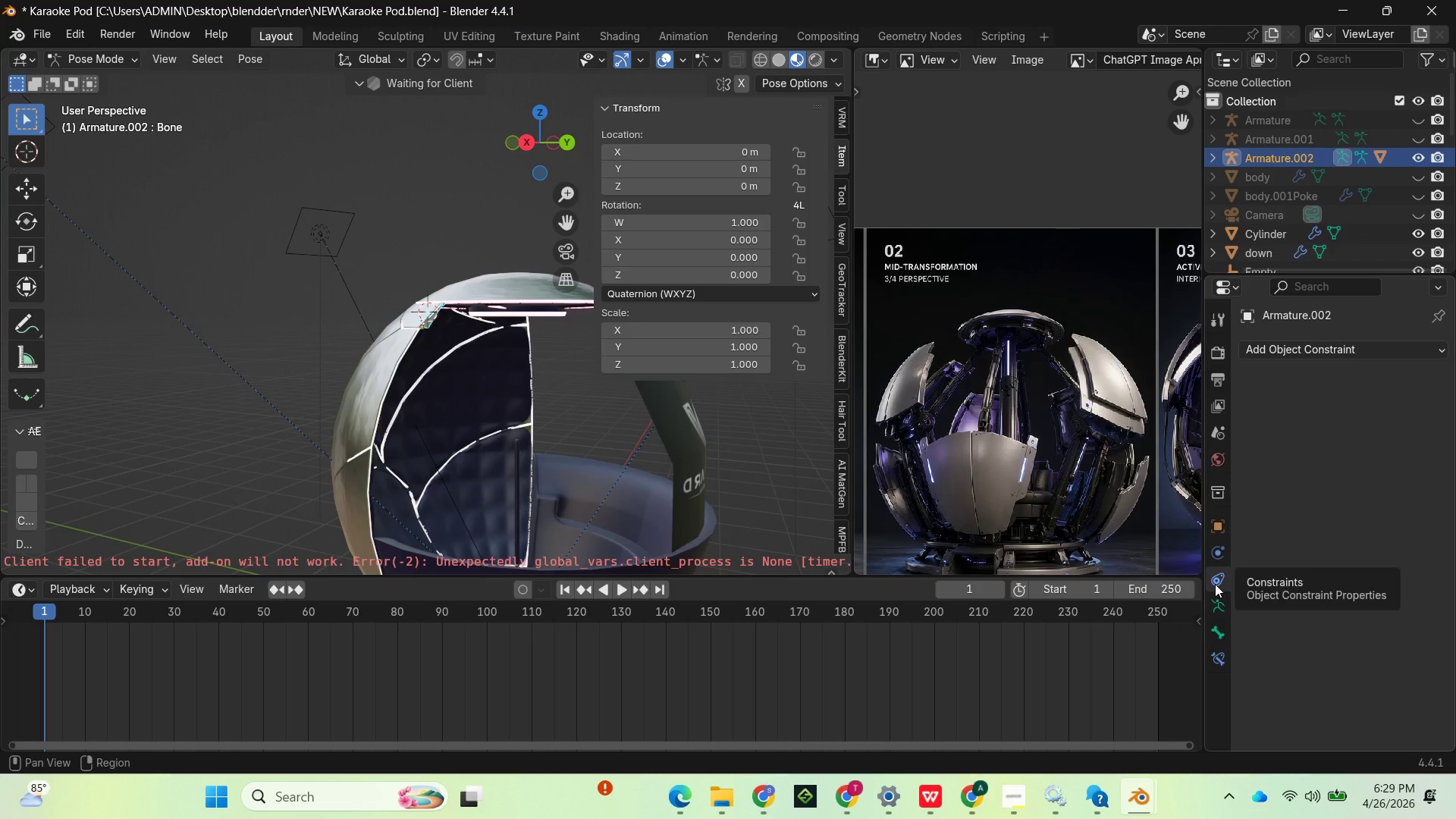 
left_click([1304, 347])
 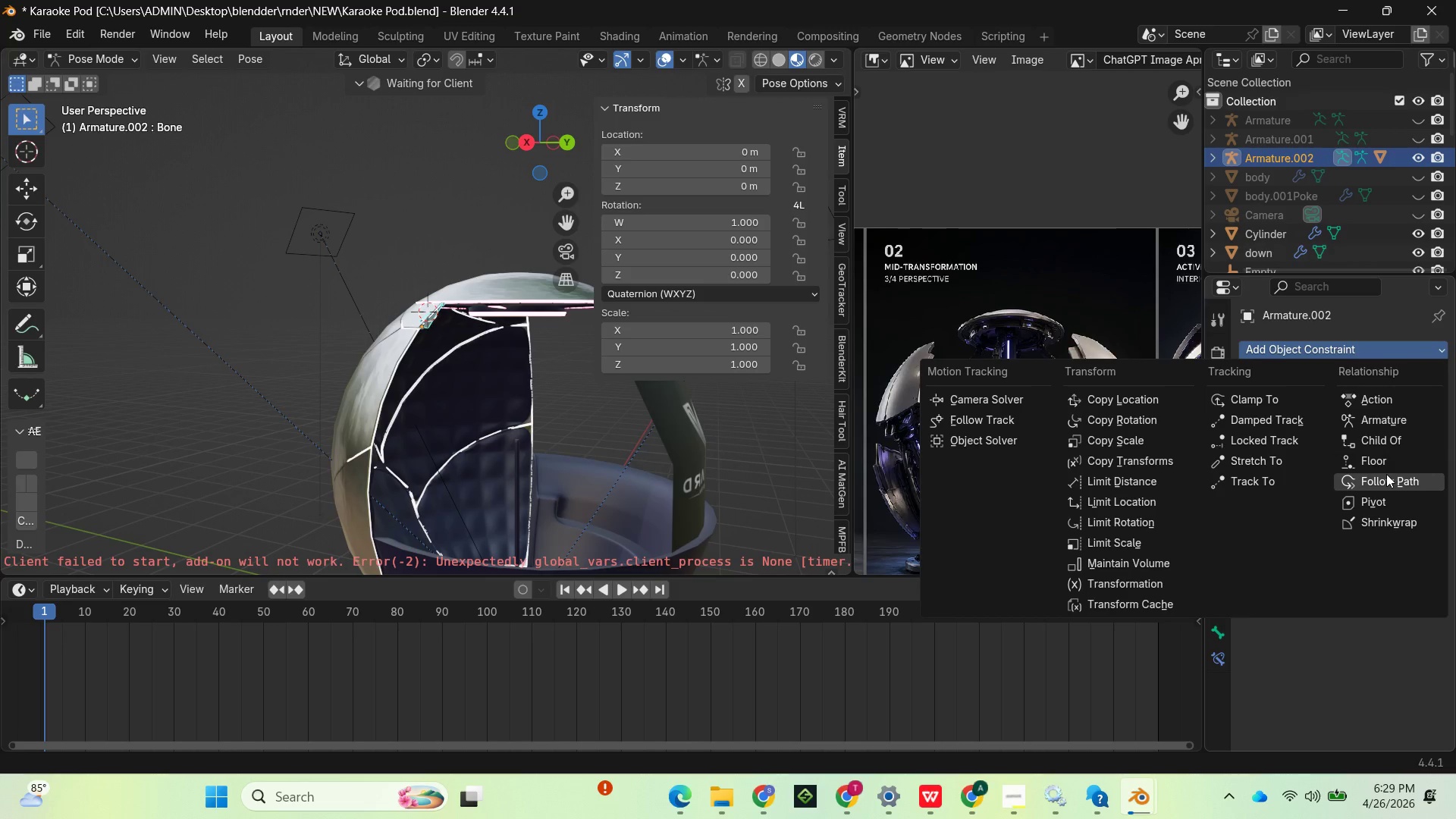 
mouse_move([1379, 473])
 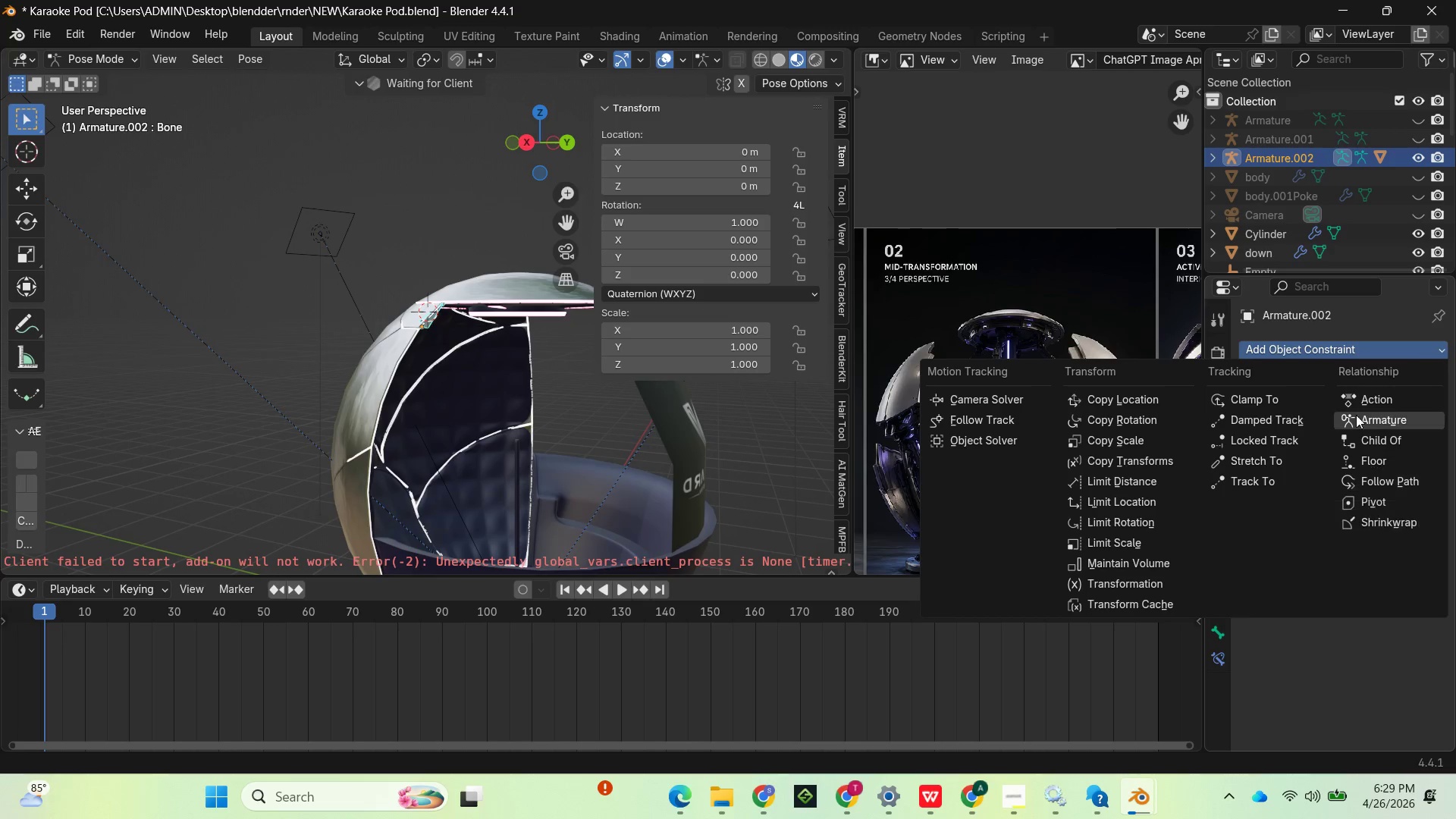 
mouse_move([1338, 425])